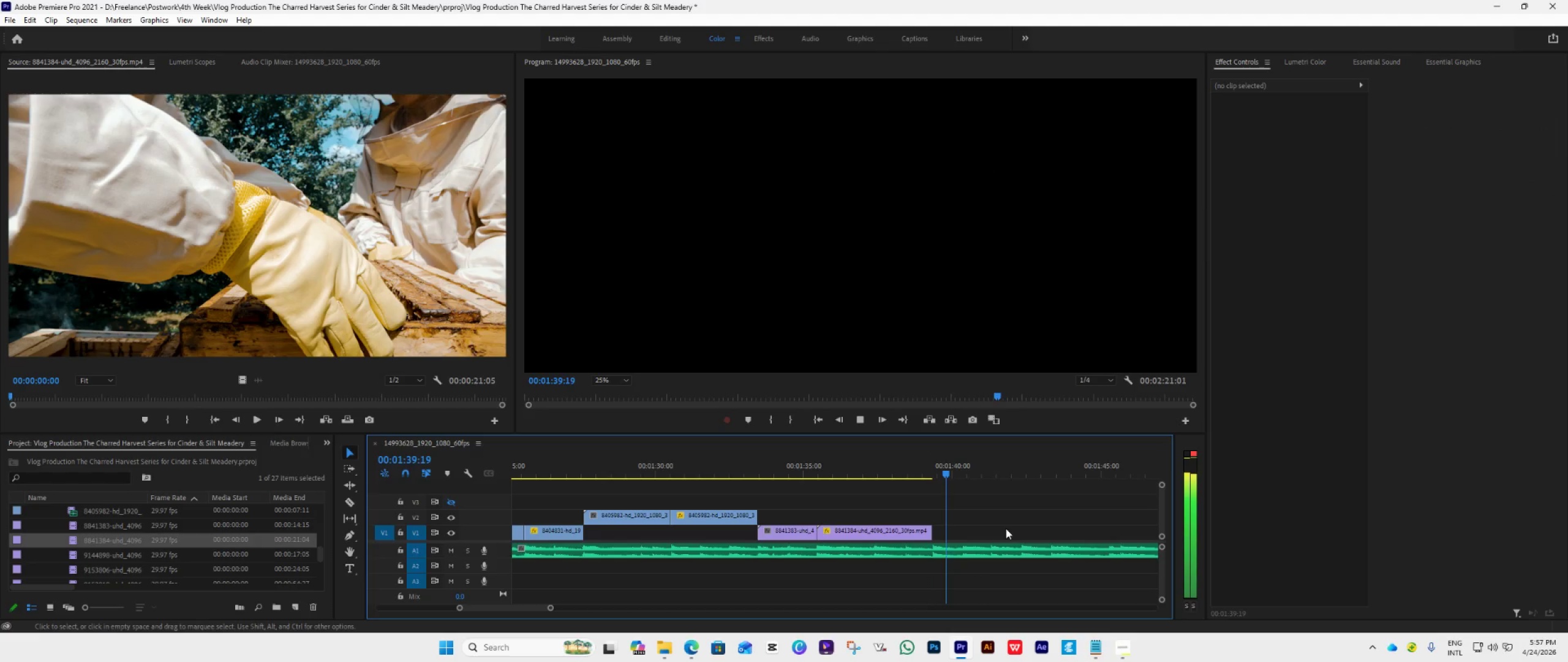 
key(Space)
 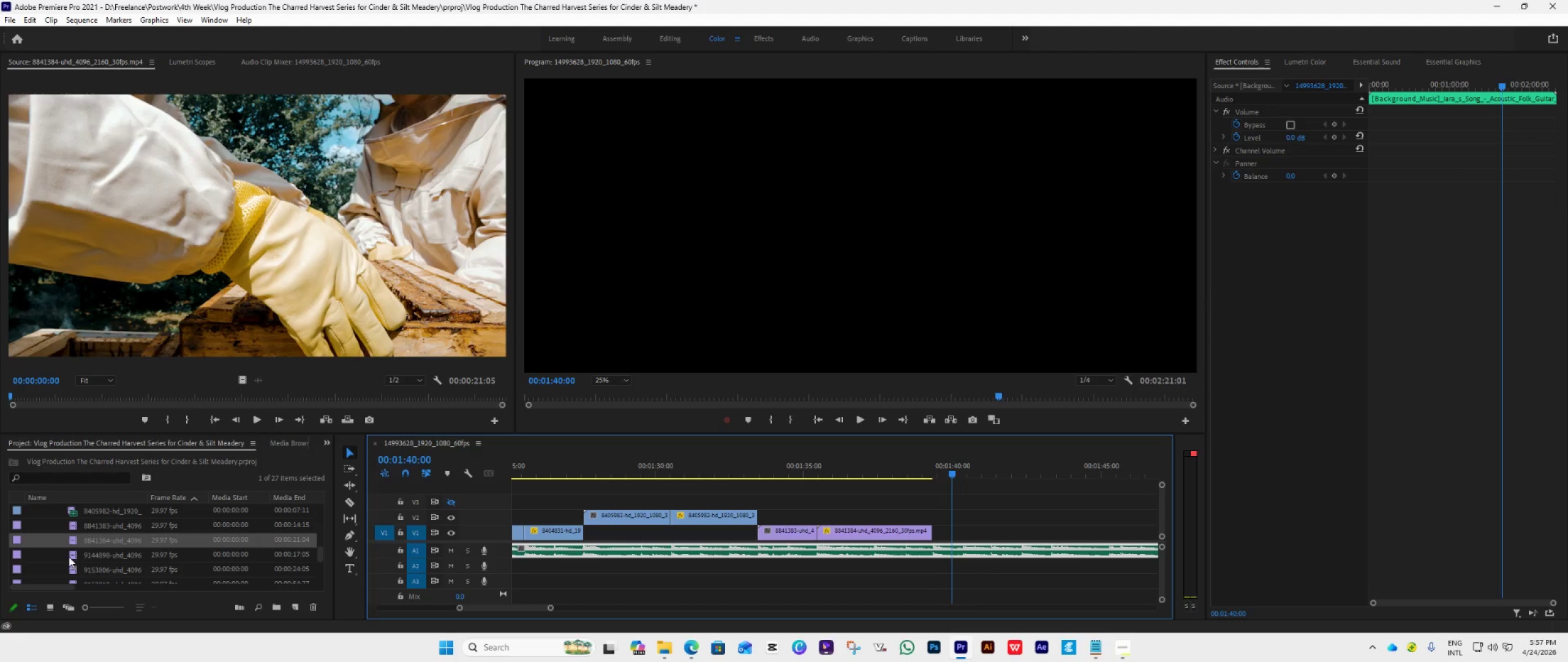 
double_click([67, 557])
 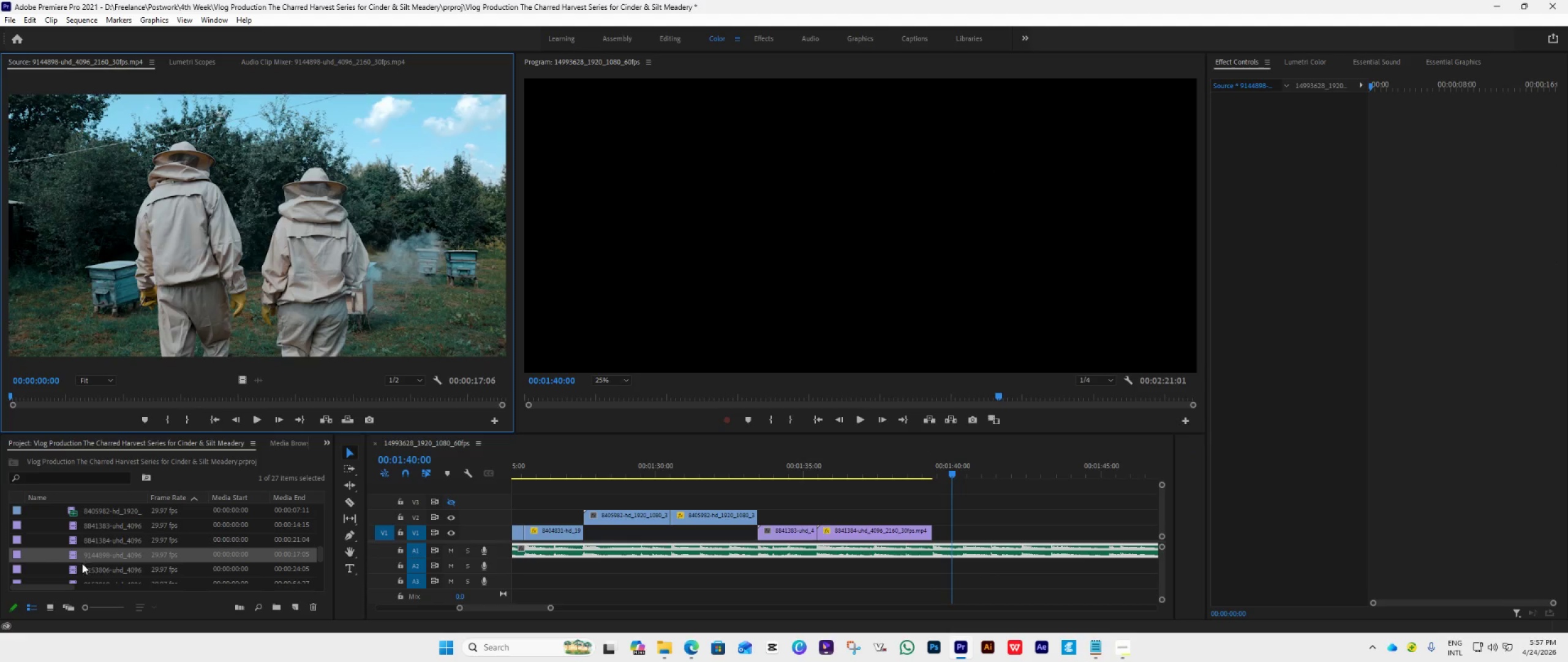 
double_click([76, 567])
 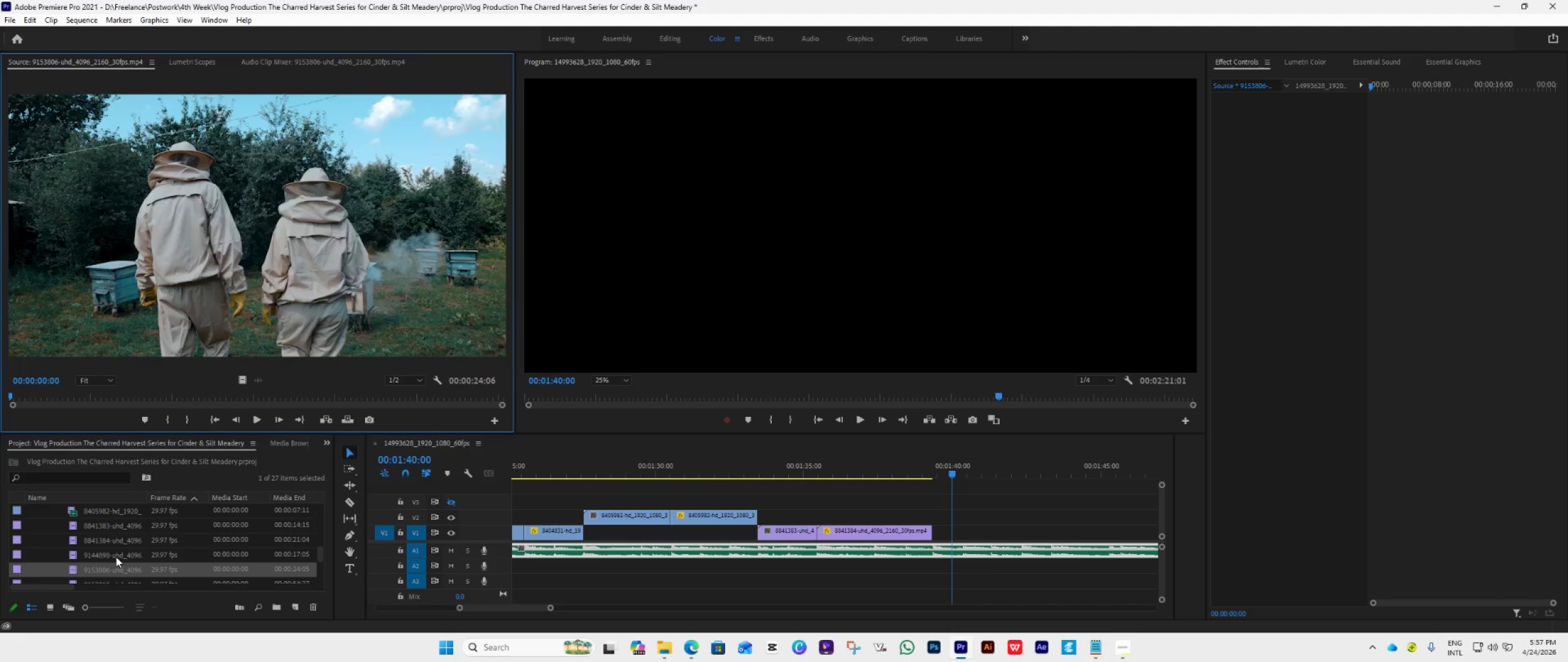 
scroll: coordinate [116, 557], scroll_direction: down, amount: 3.0
 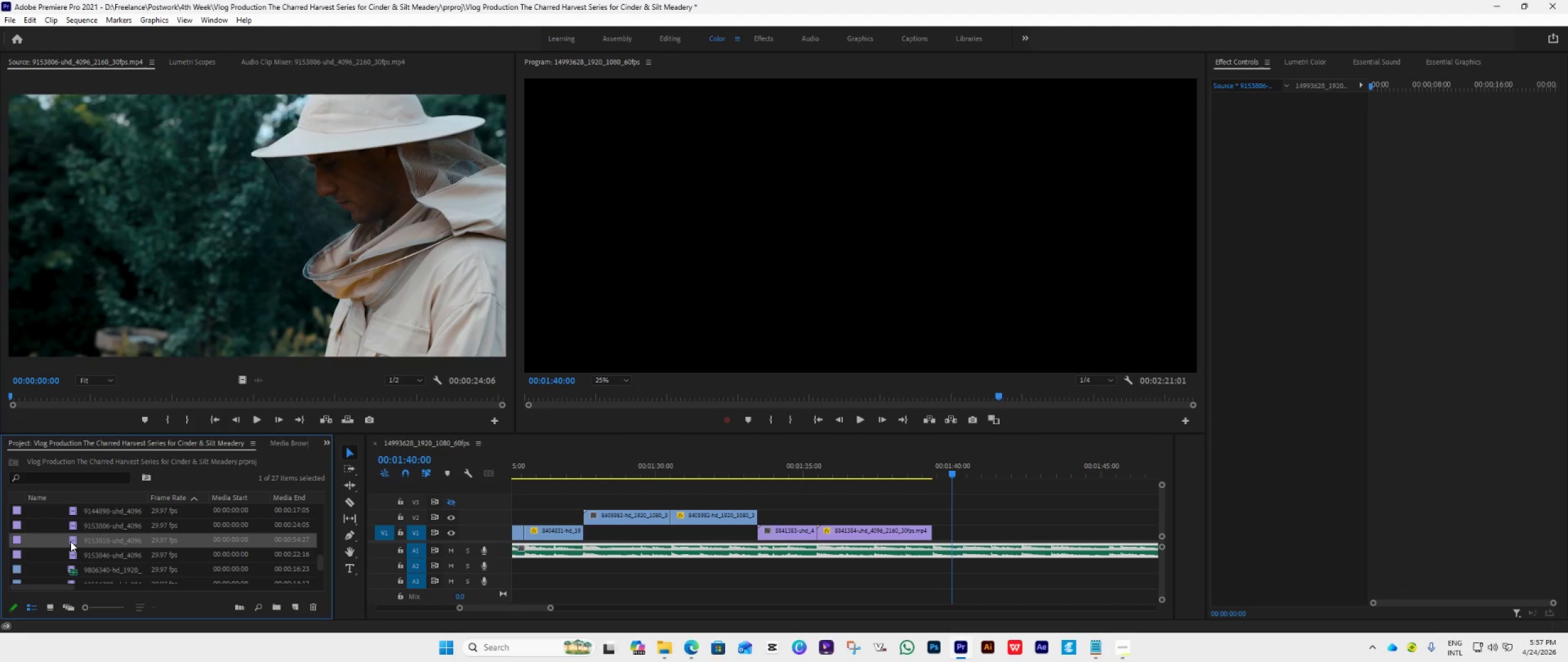 
double_click([70, 541])
 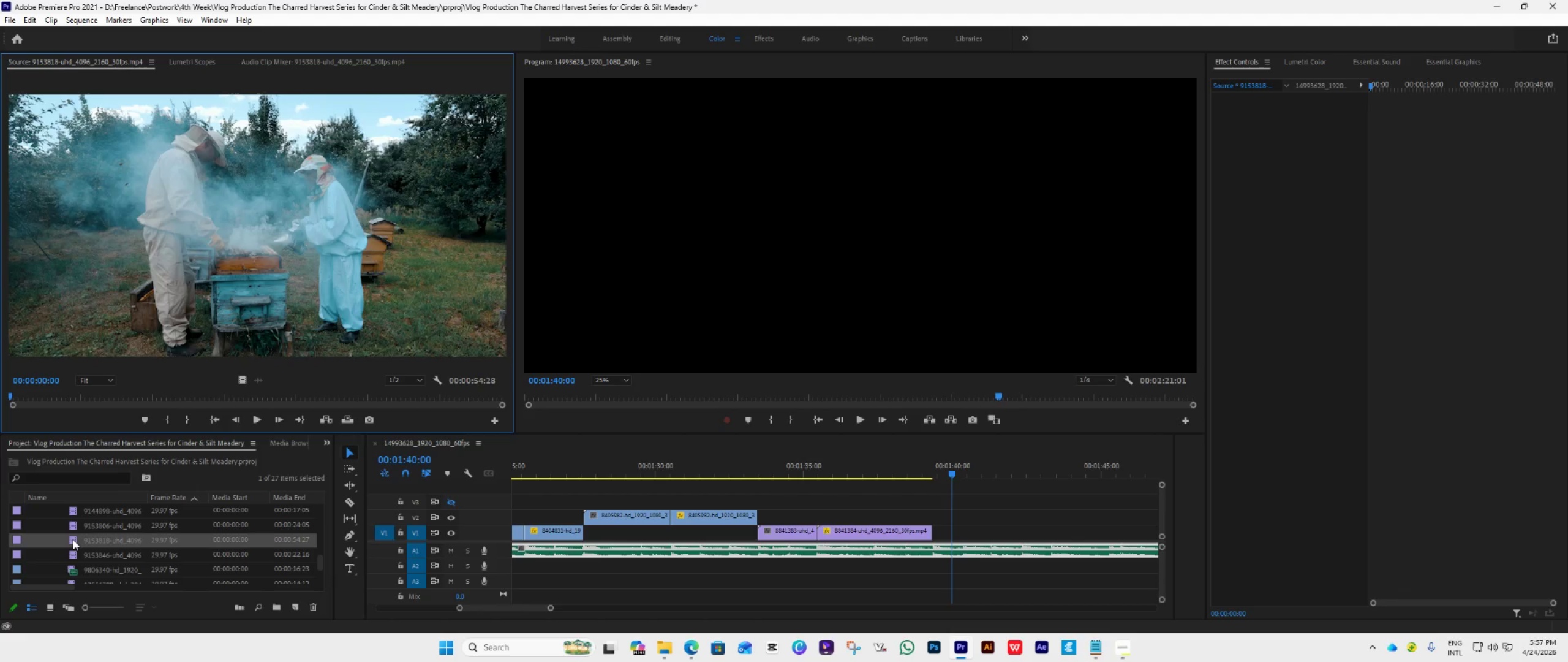 
scroll: coordinate [73, 539], scroll_direction: down, amount: 2.0
 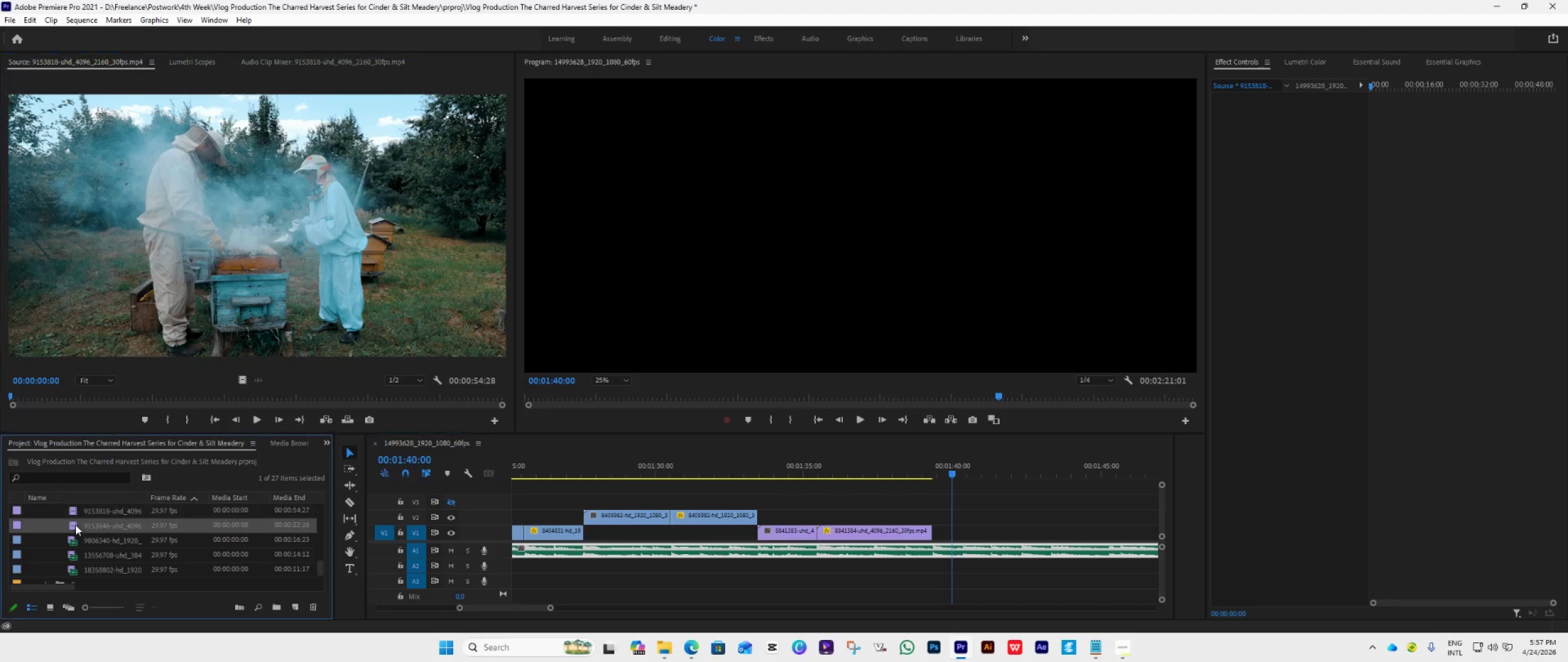 
double_click([75, 525])
 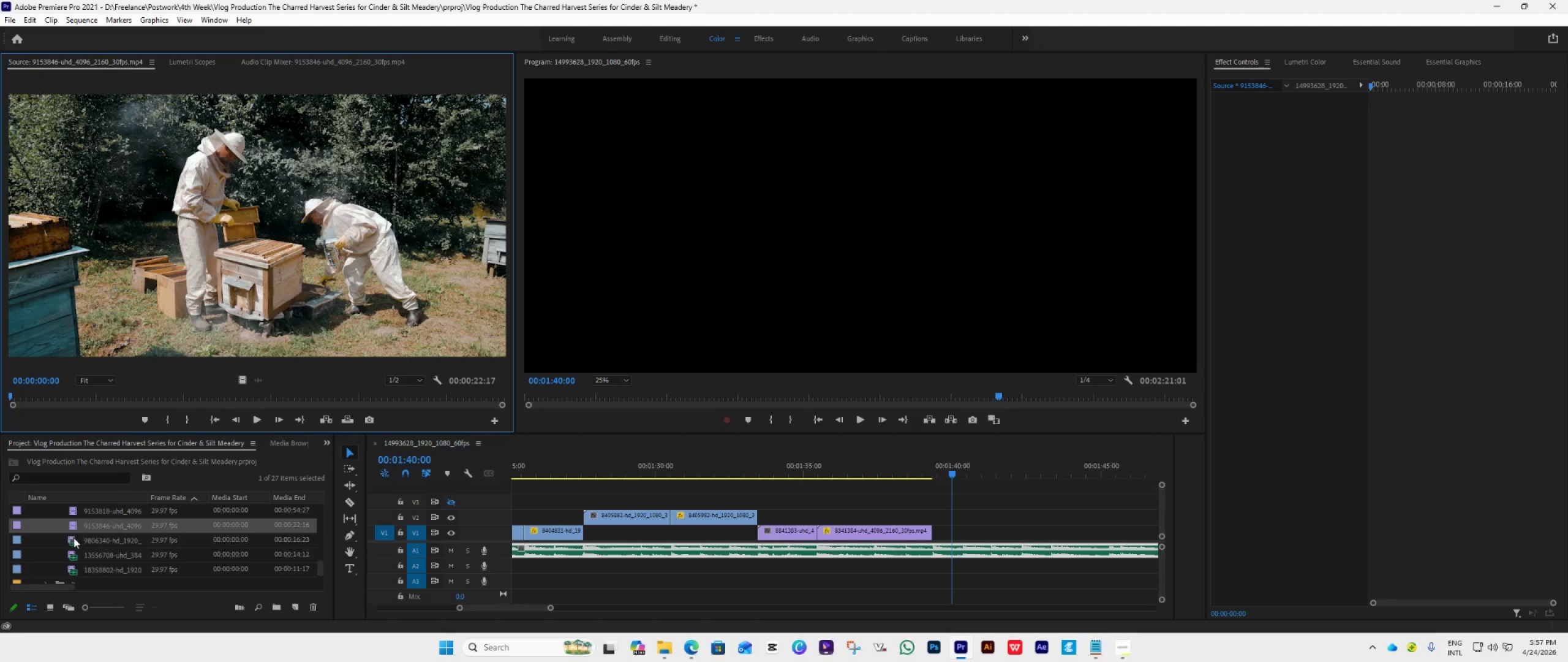 
double_click([72, 538])
 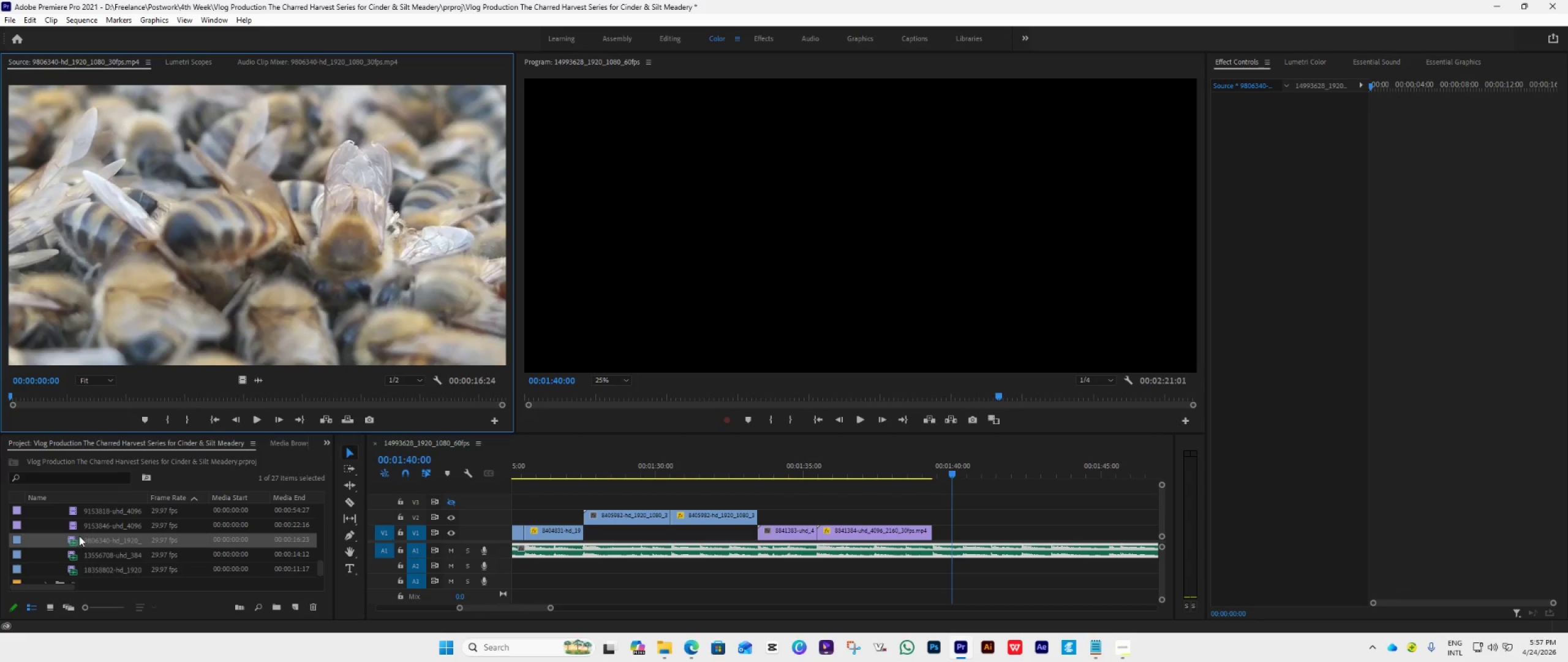 
scroll: coordinate [79, 536], scroll_direction: down, amount: 2.0
 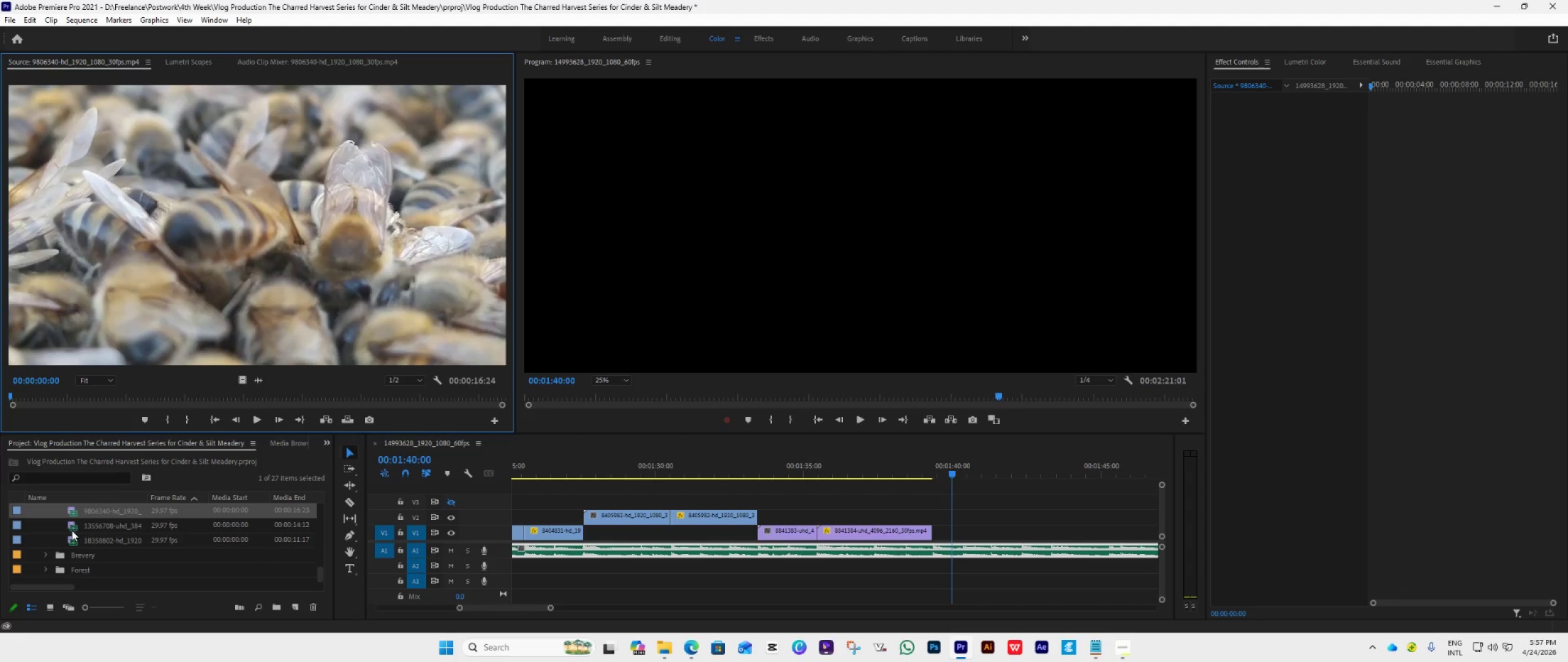 
double_click([72, 530])
 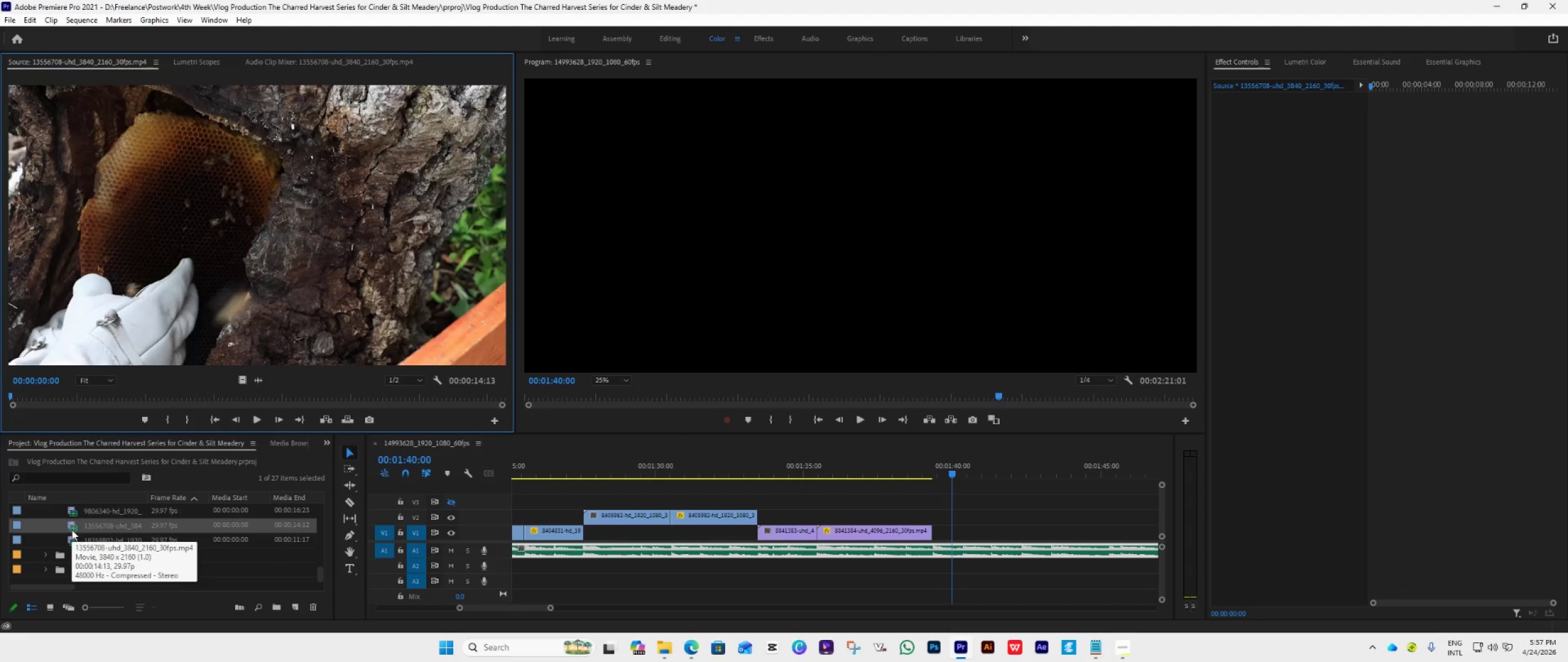 
scroll: coordinate [72, 530], scroll_direction: down, amount: 1.0
 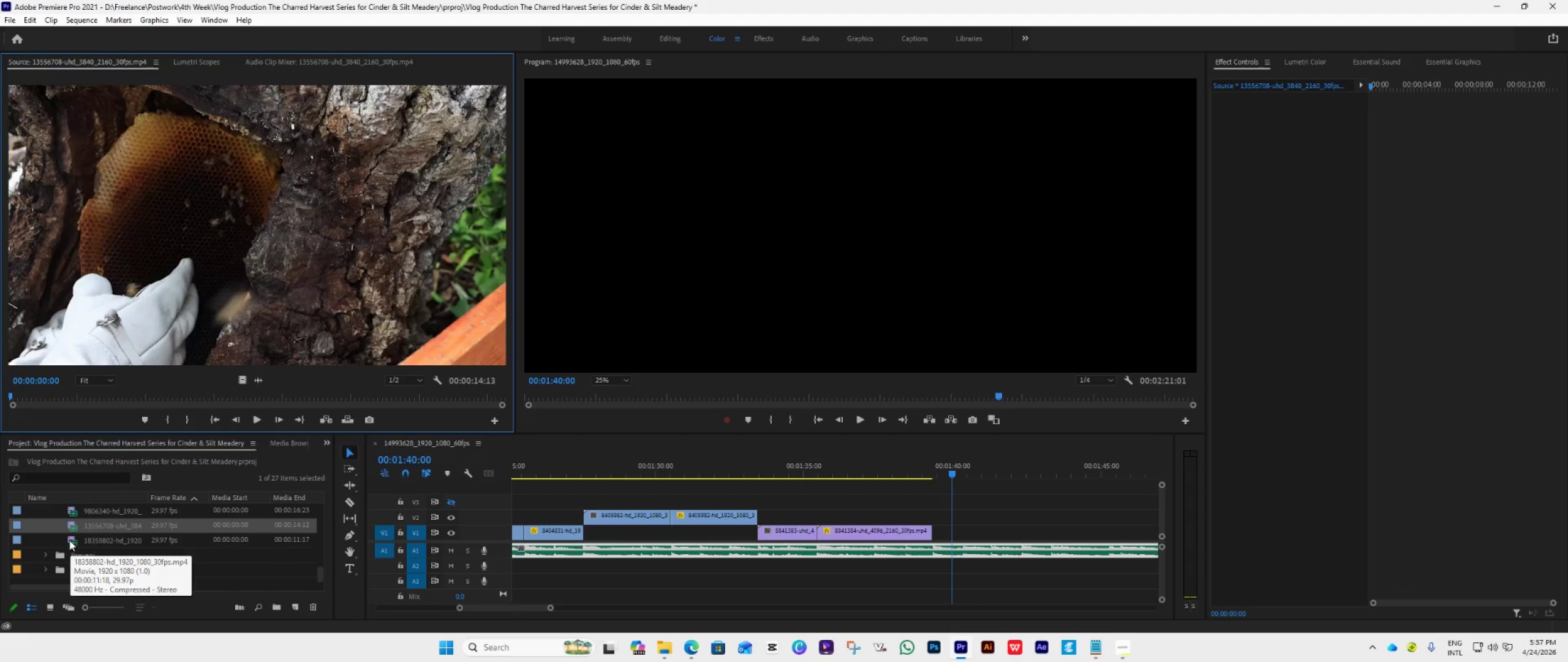 
left_click_drag(start_coordinate=[74, 527], to_coordinate=[938, 518])
 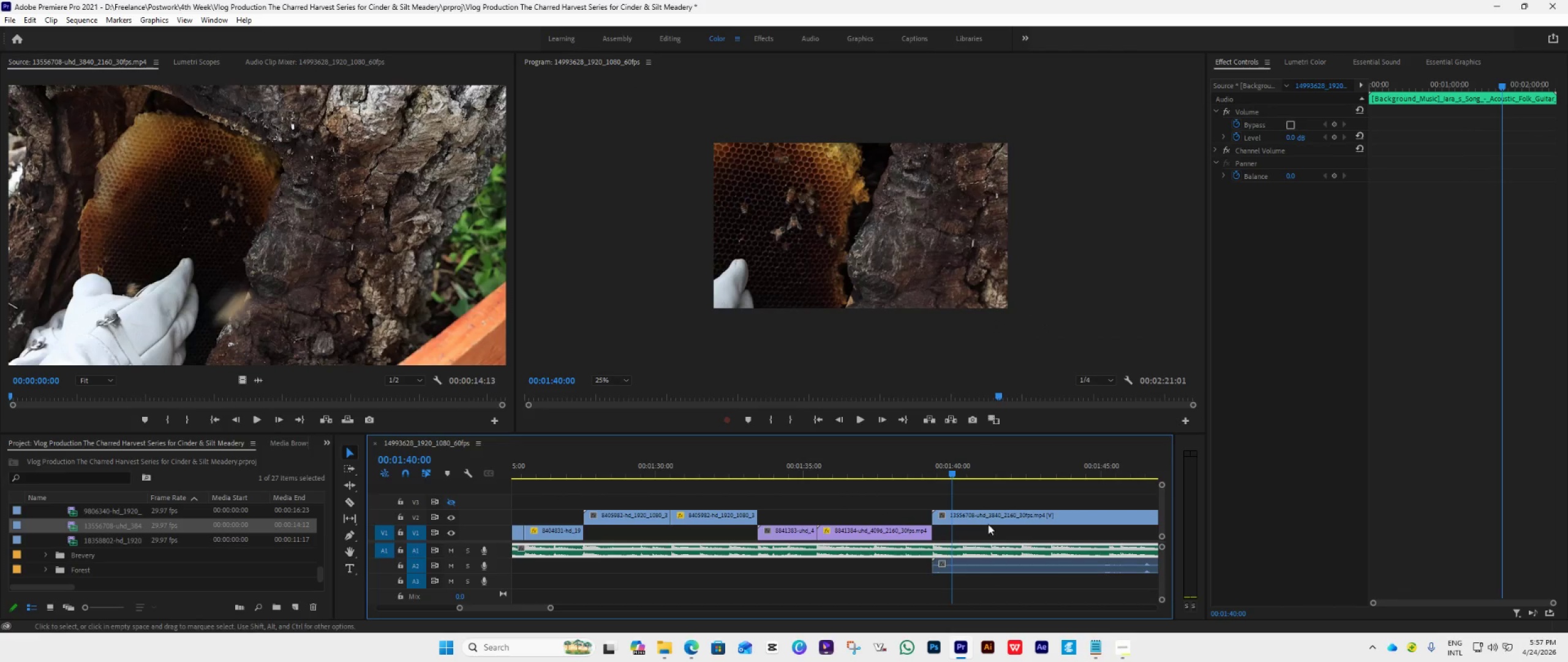 
hold_key(key=AltLeft, duration=0.86)
left_click([1016, 563])
 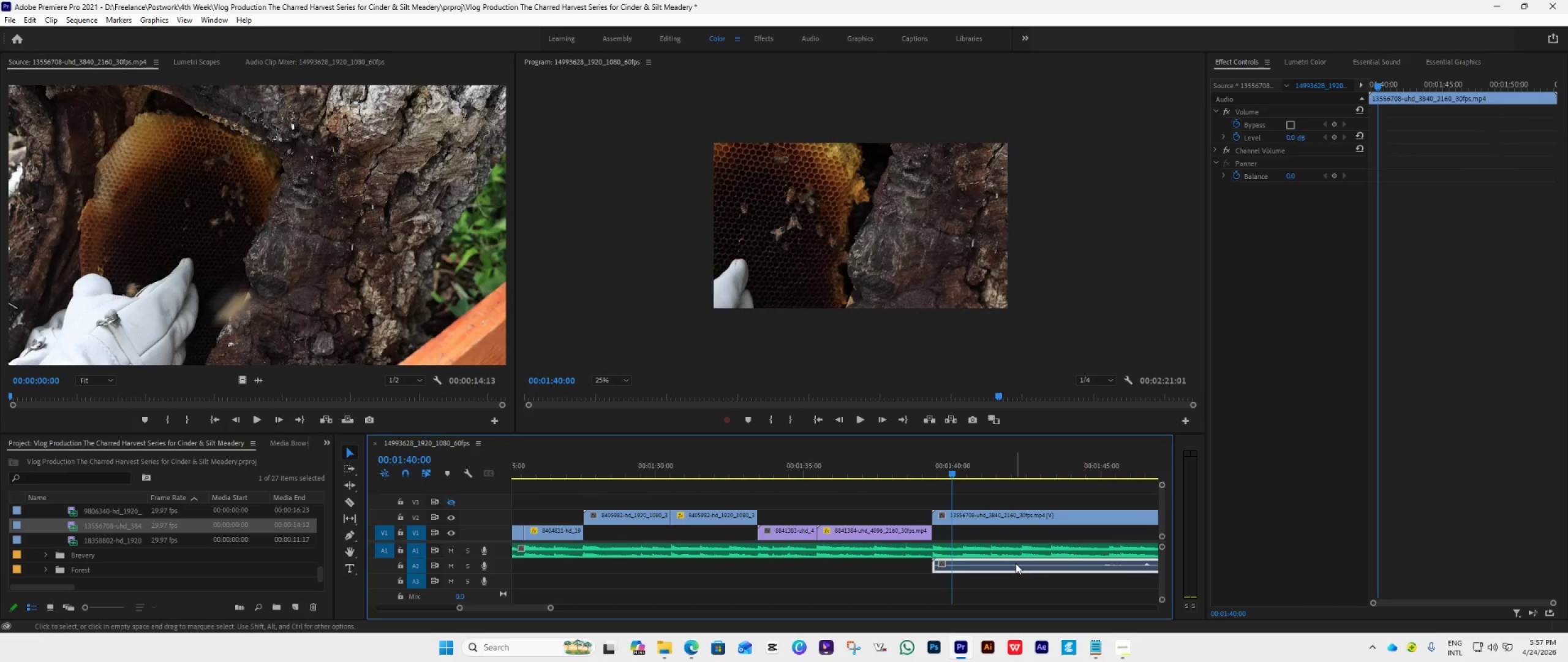 
key(Delete)
 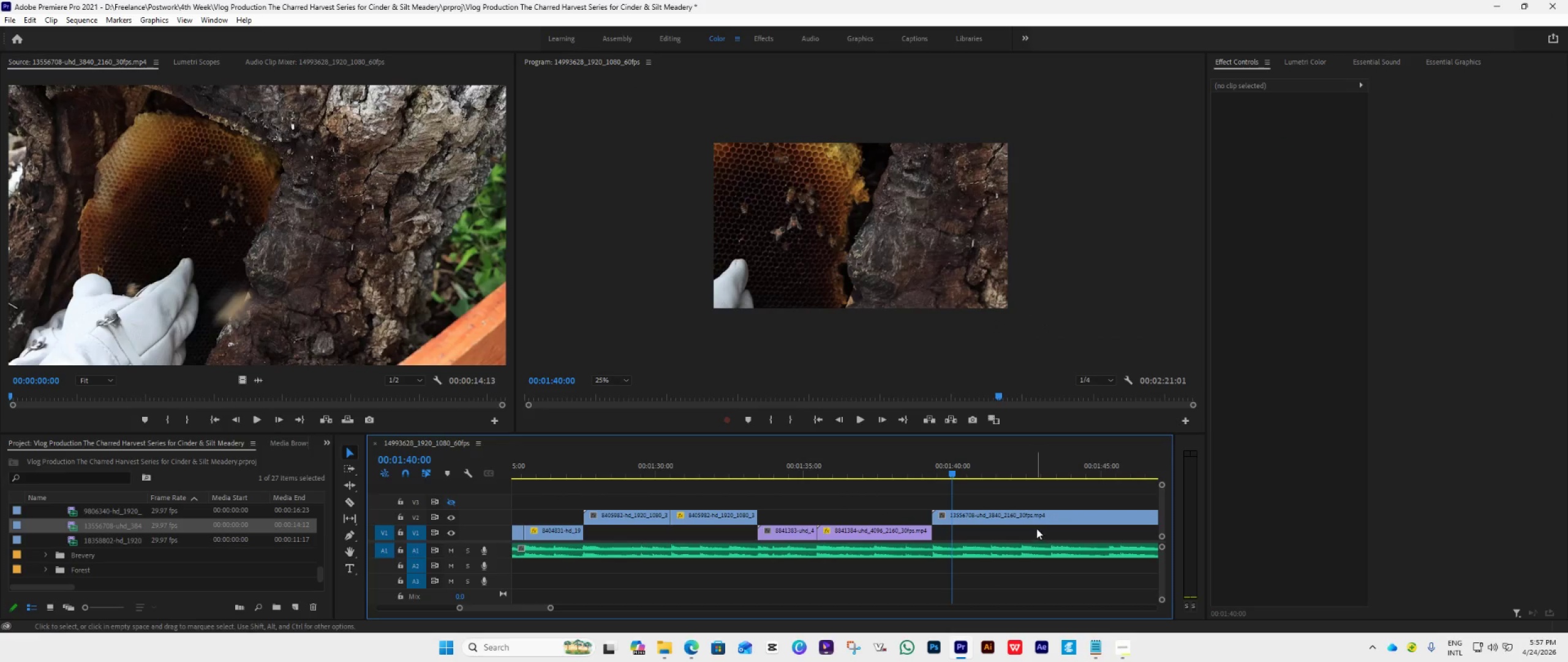 
left_click_drag(start_coordinate=[1035, 520], to_coordinate=[1035, 536])
 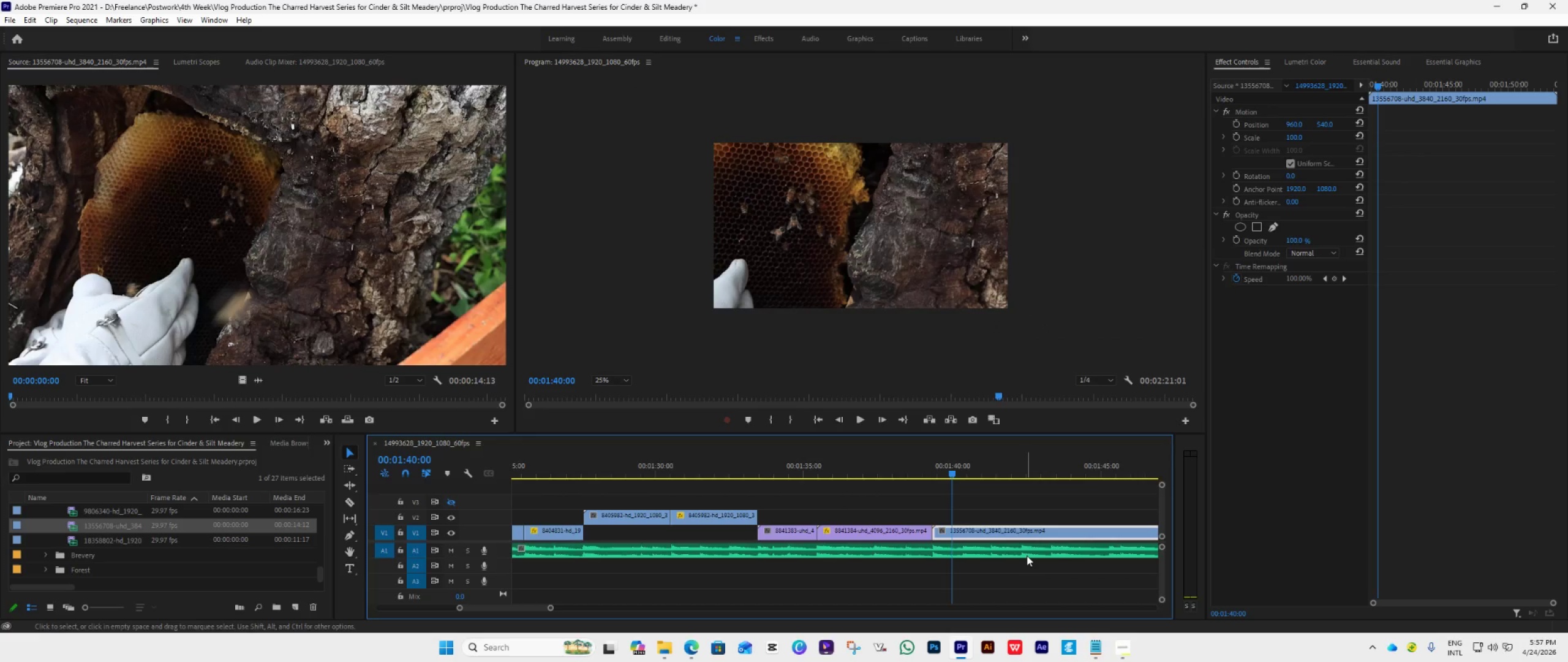 
key(Space)
 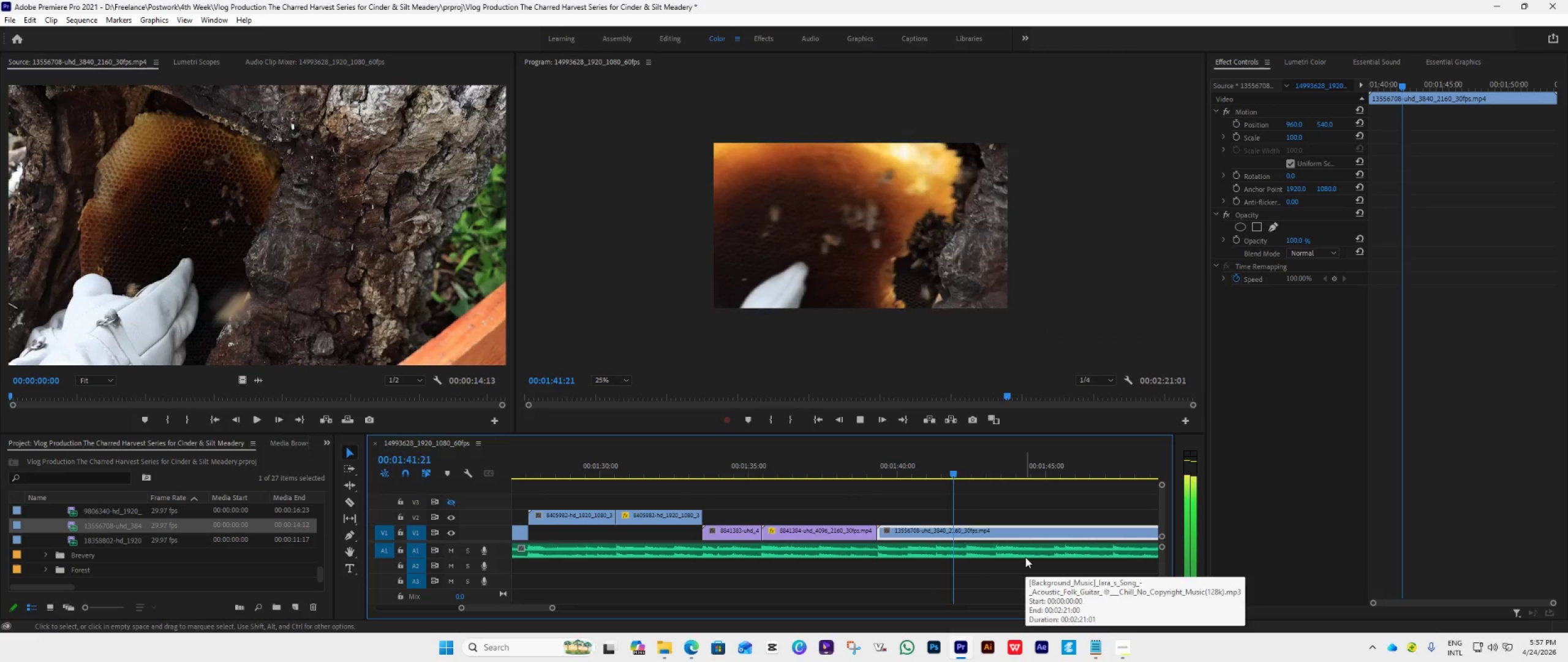 
scroll: coordinate [1025, 557], scroll_direction: down, amount: 7.0
 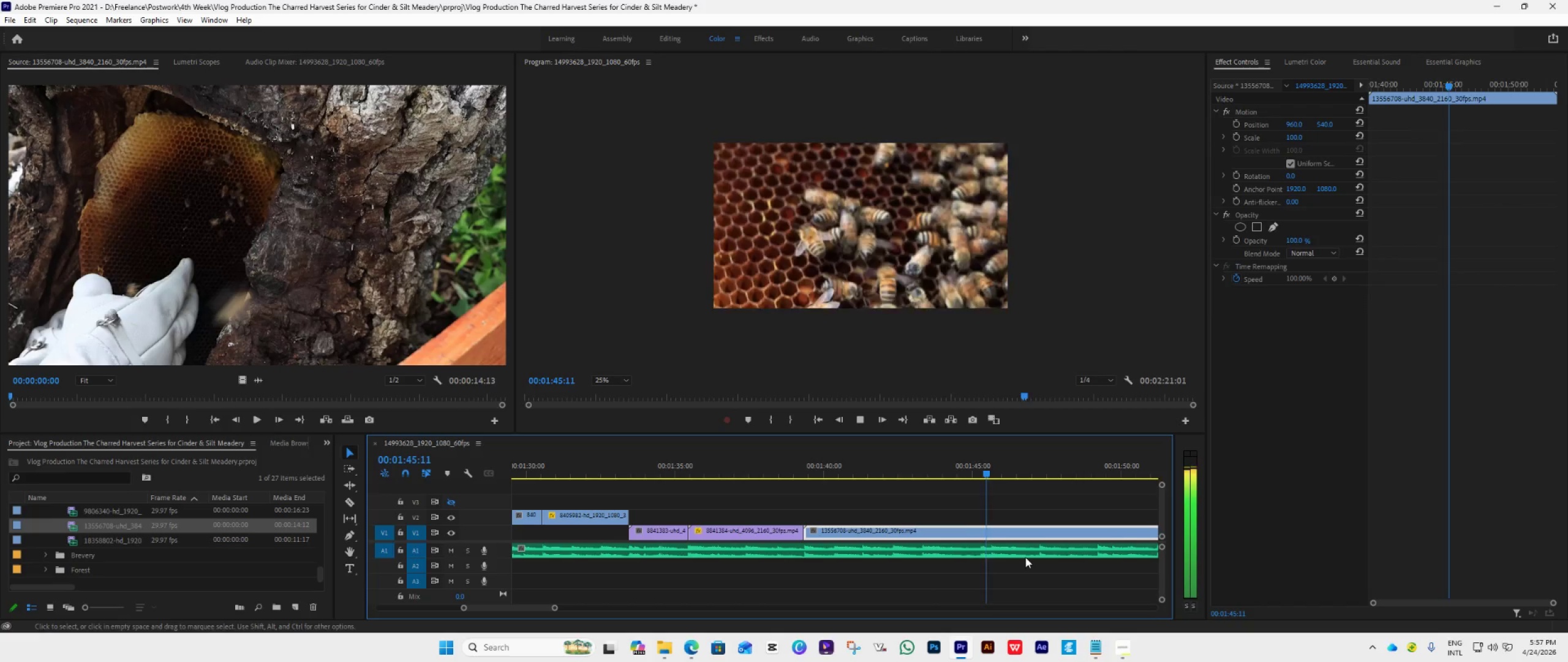 
key(Space)
 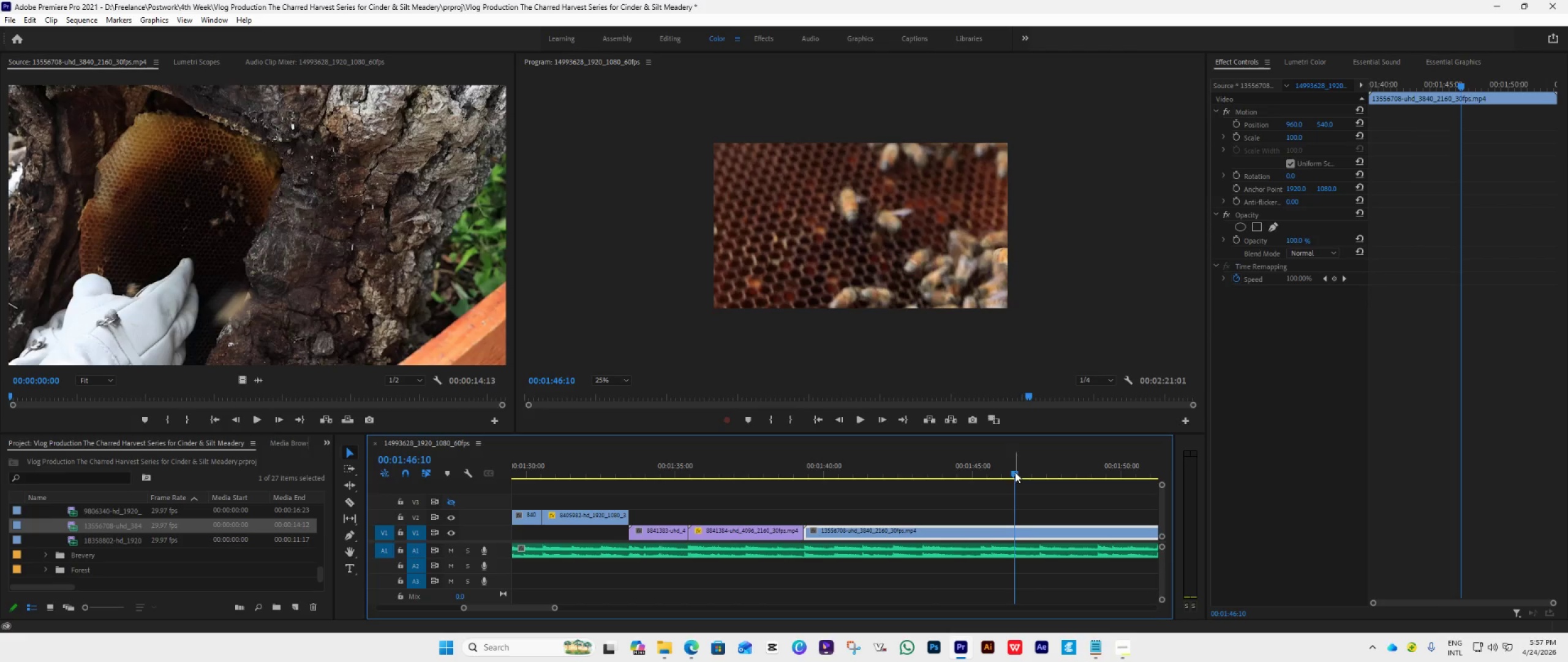 
left_click_drag(start_coordinate=[1012, 474], to_coordinate=[939, 542])
 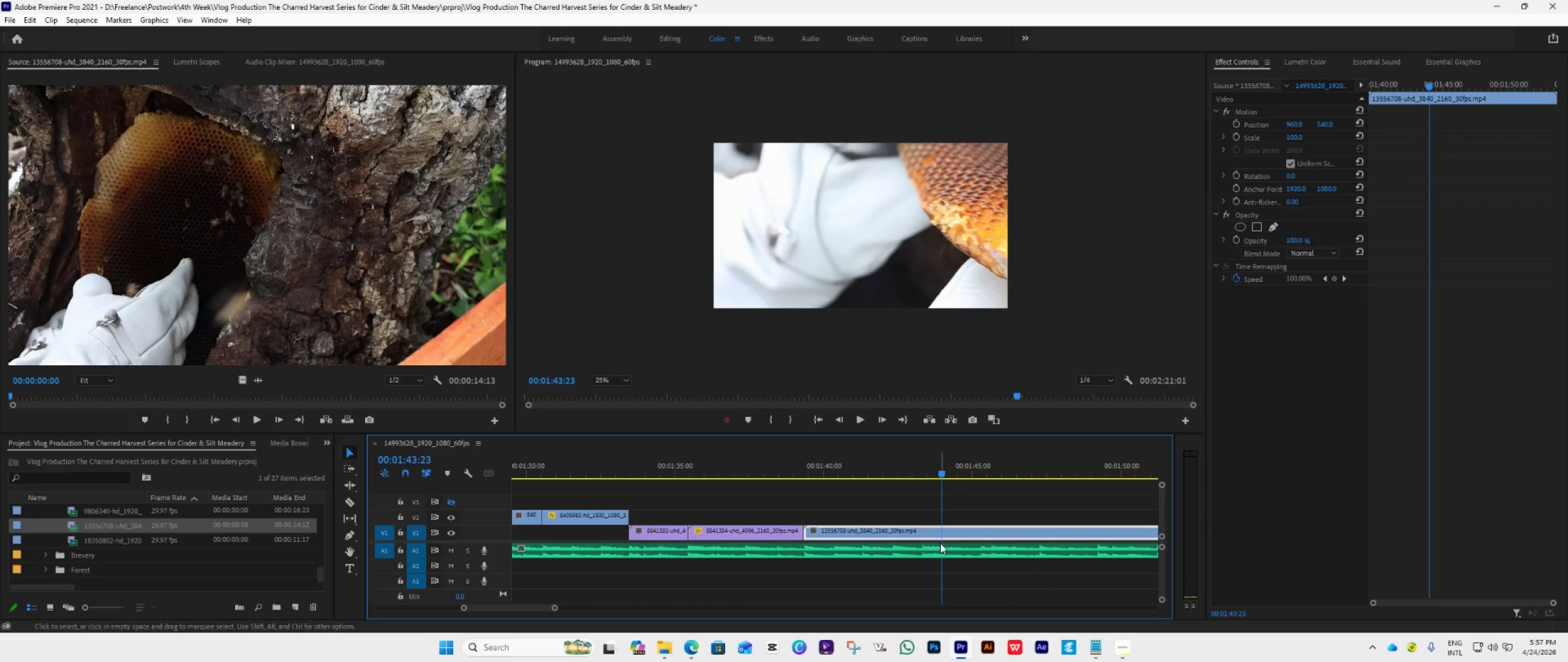 
key(C)
 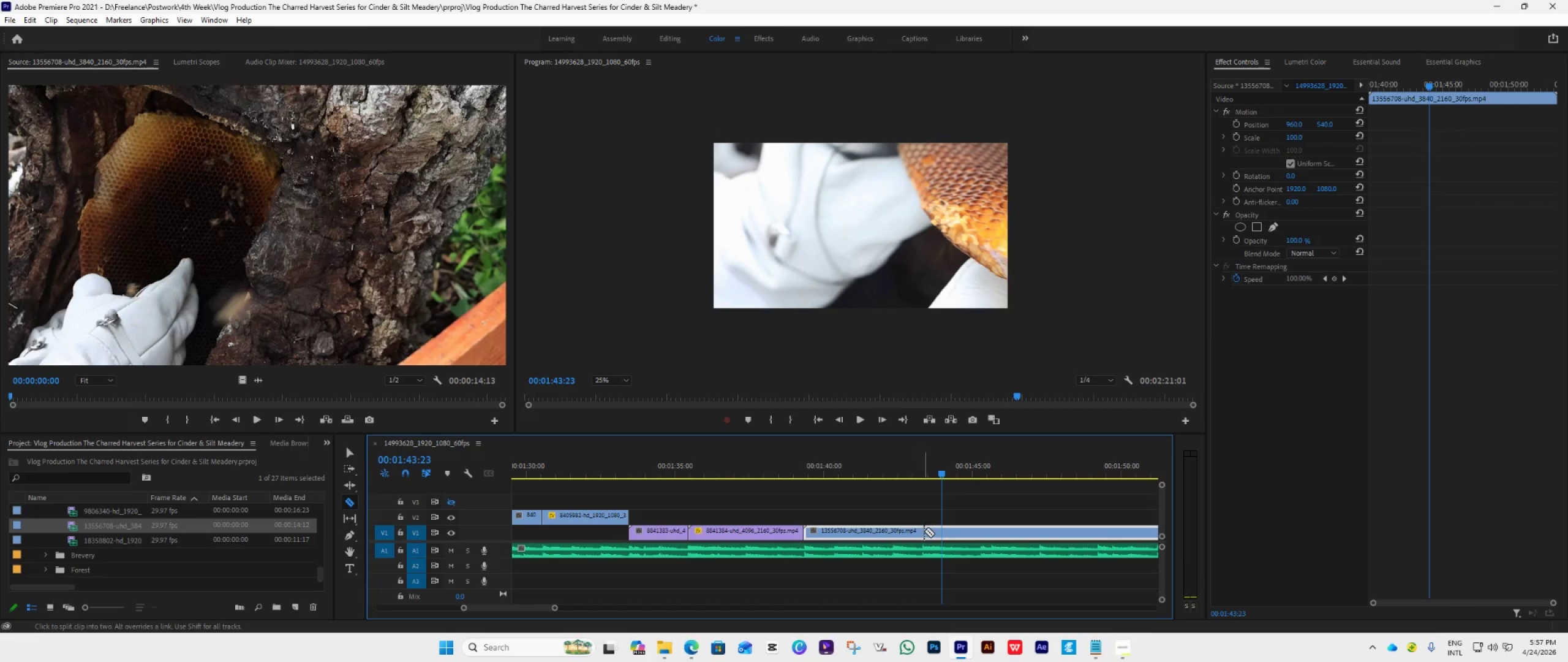 
left_click([924, 531])
 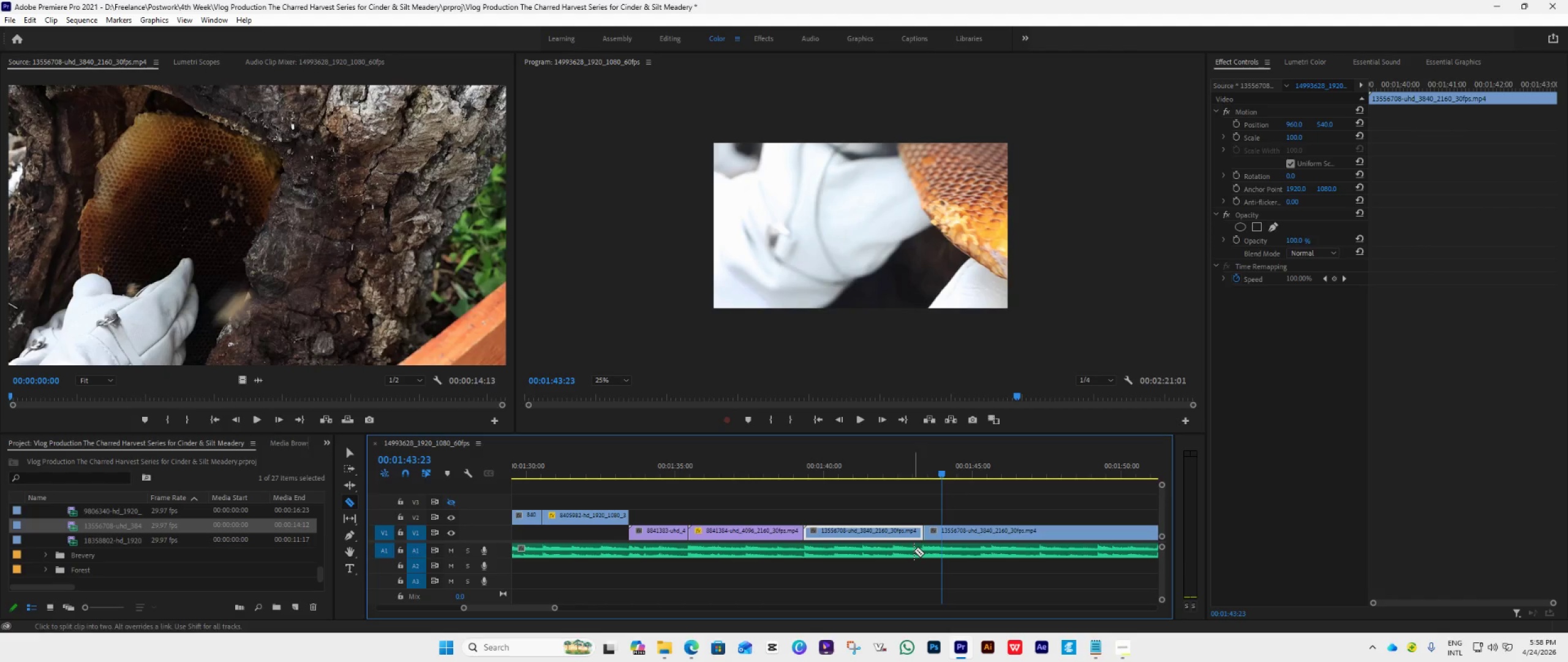 
key(V)
 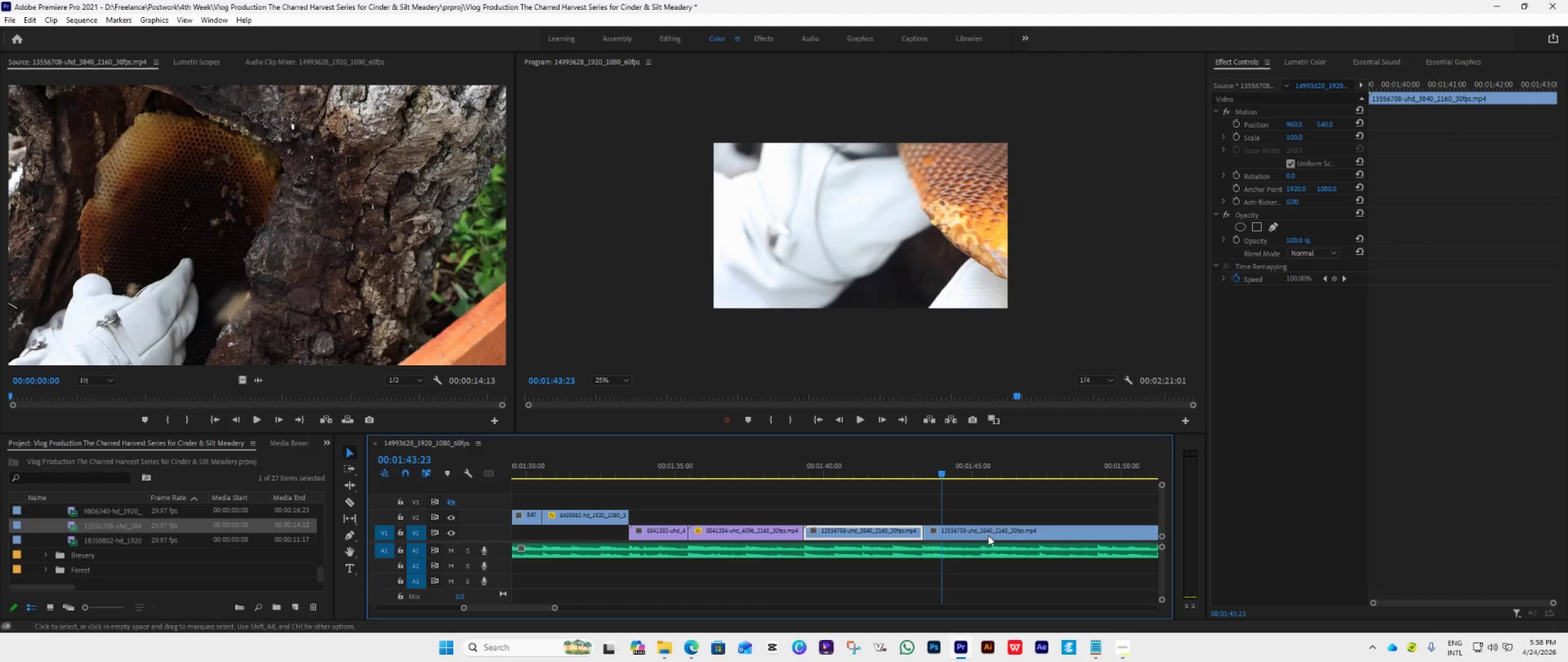 
left_click([993, 531])
 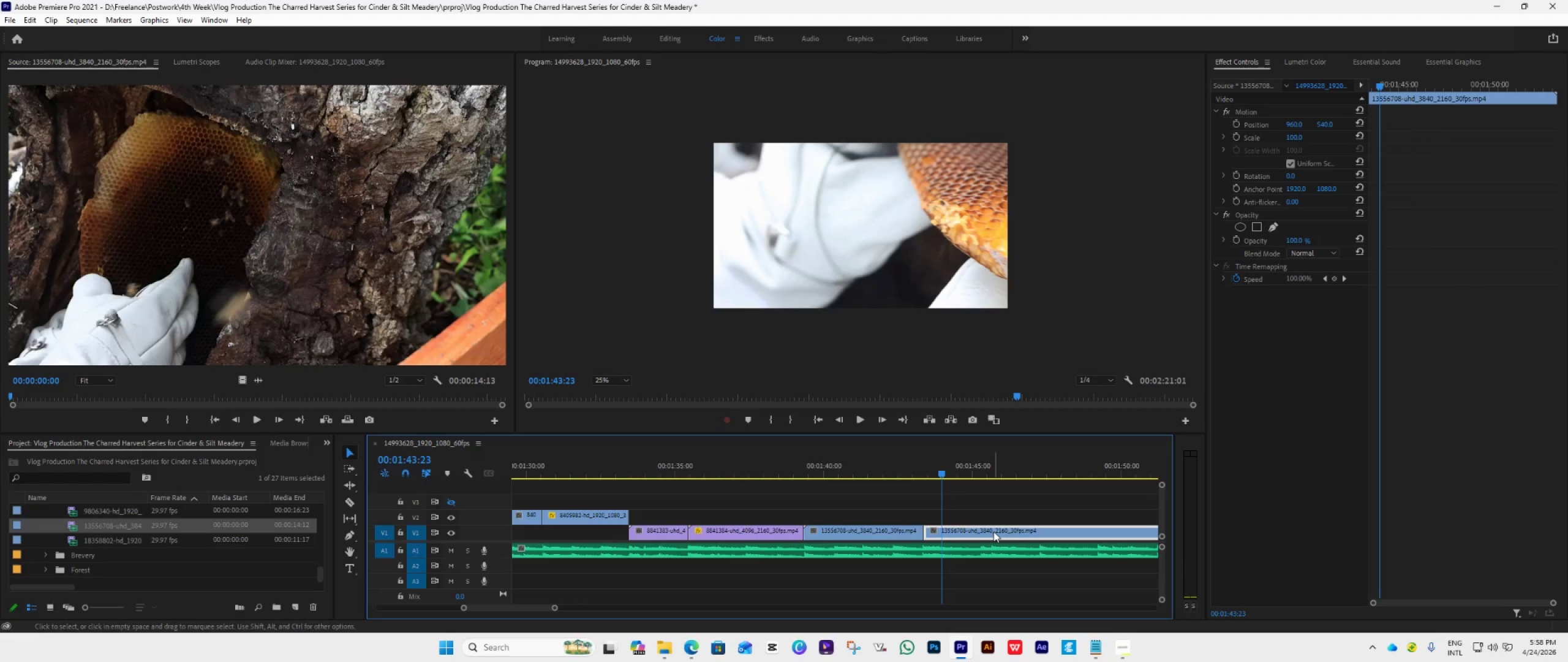 
key(Delete)
 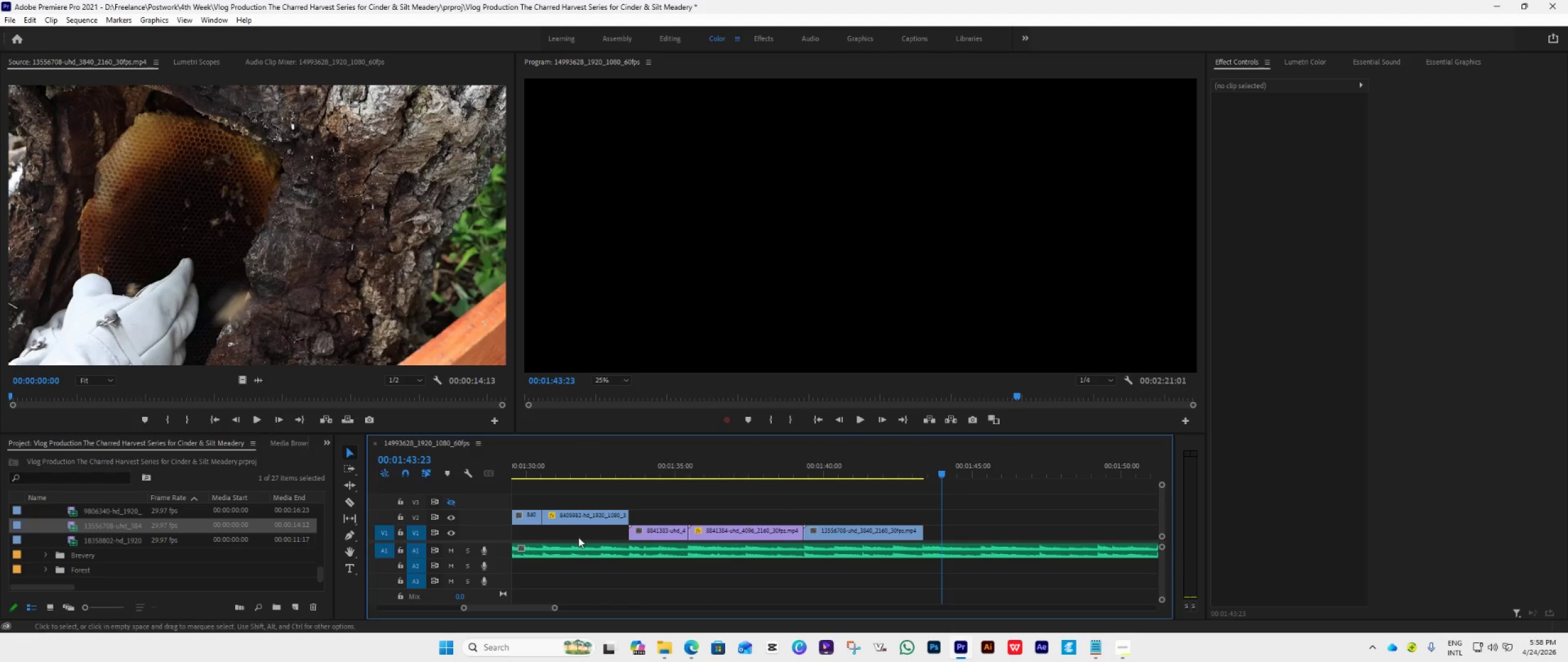 
left_click_drag(start_coordinate=[574, 517], to_coordinate=[575, 535])
 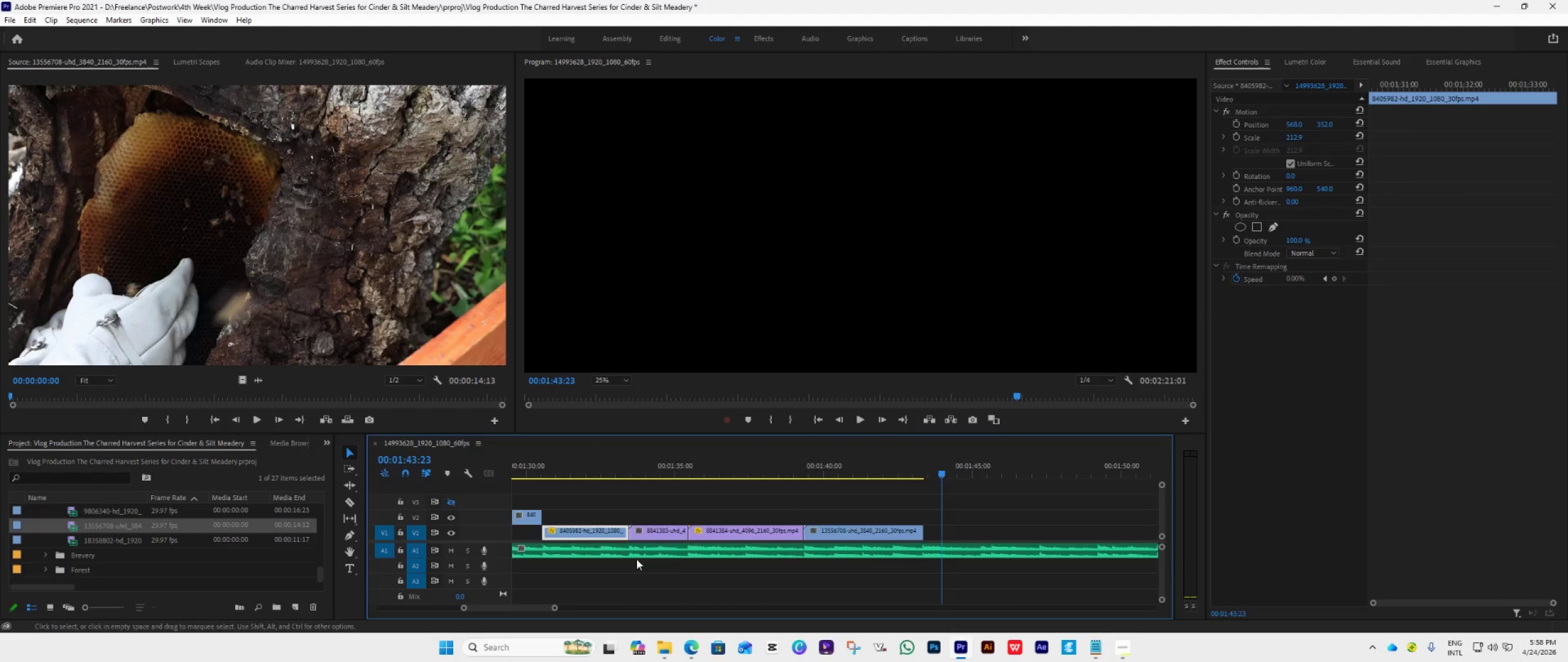 
scroll: coordinate [673, 569], scroll_direction: up, amount: 11.0
 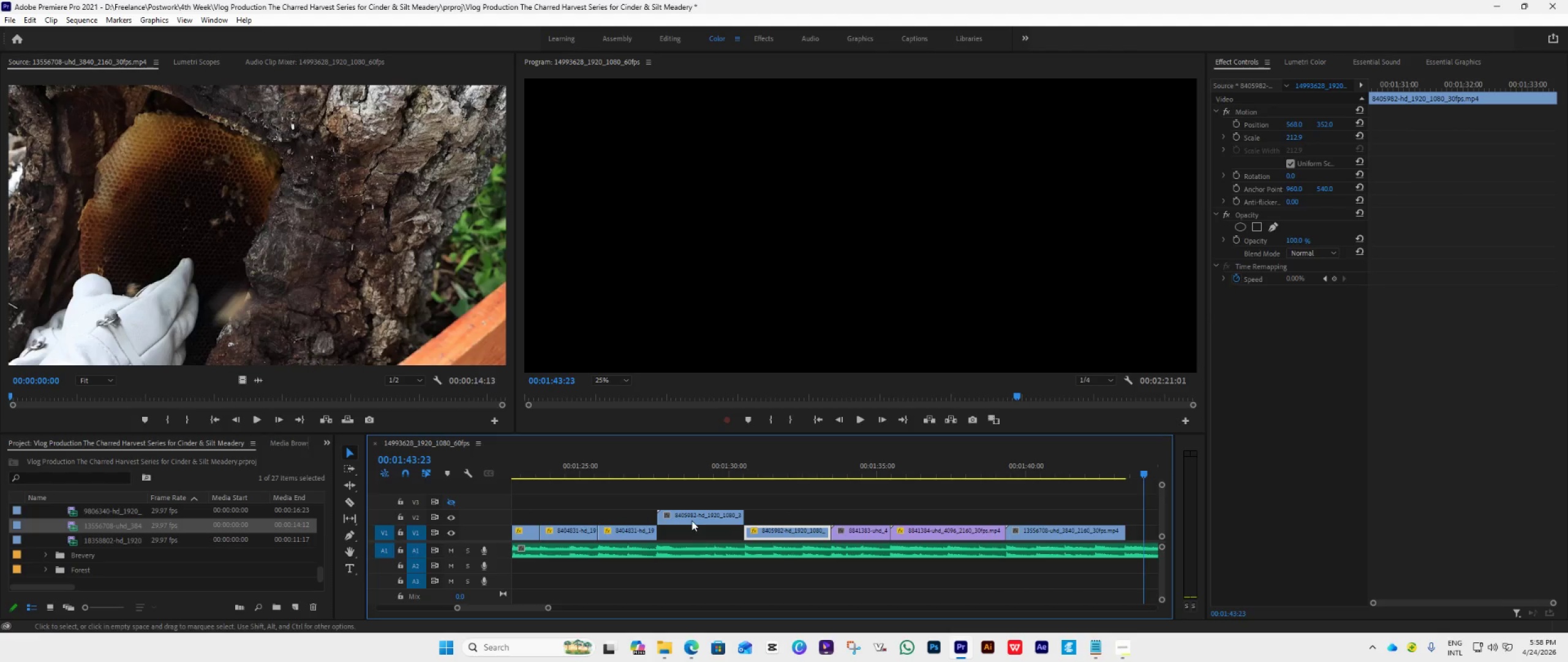 
left_click_drag(start_coordinate=[692, 518], to_coordinate=[692, 536])
 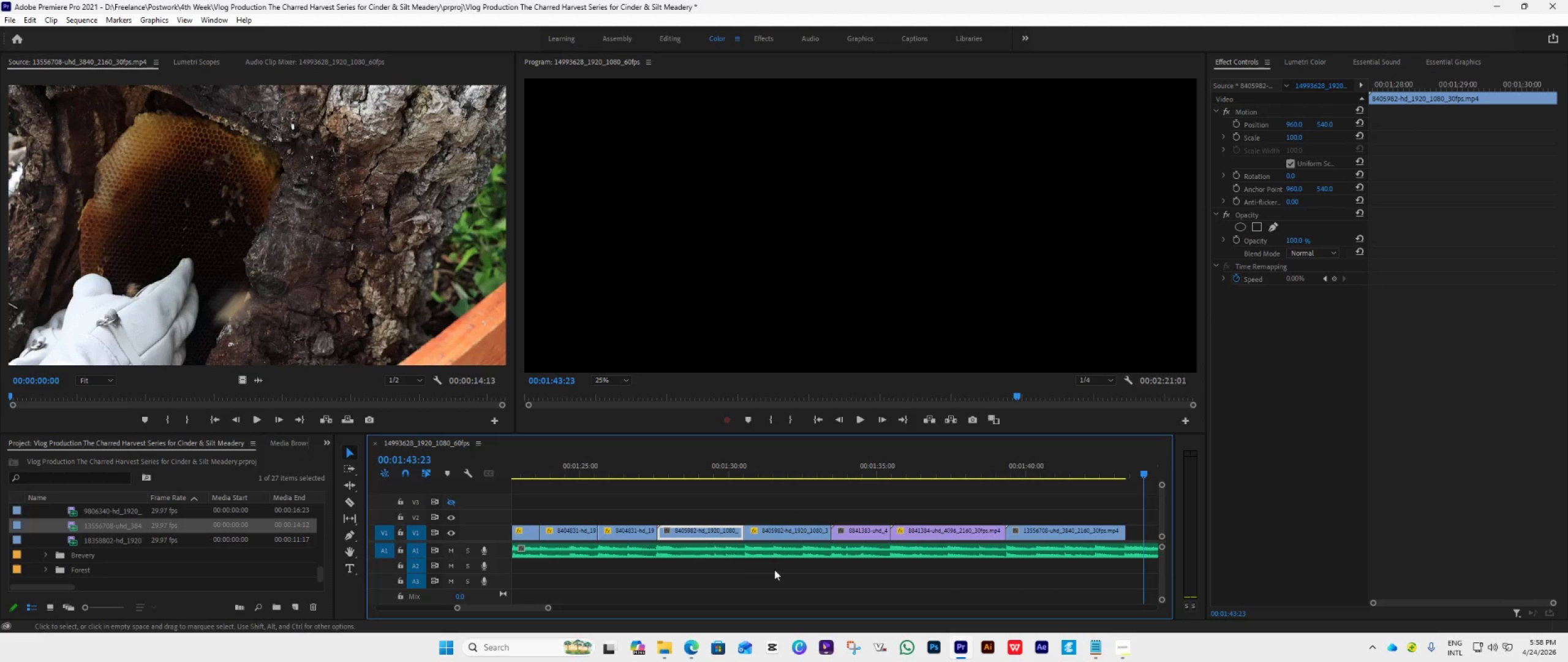 
scroll: coordinate [957, 551], scroll_direction: down, amount: 13.0
 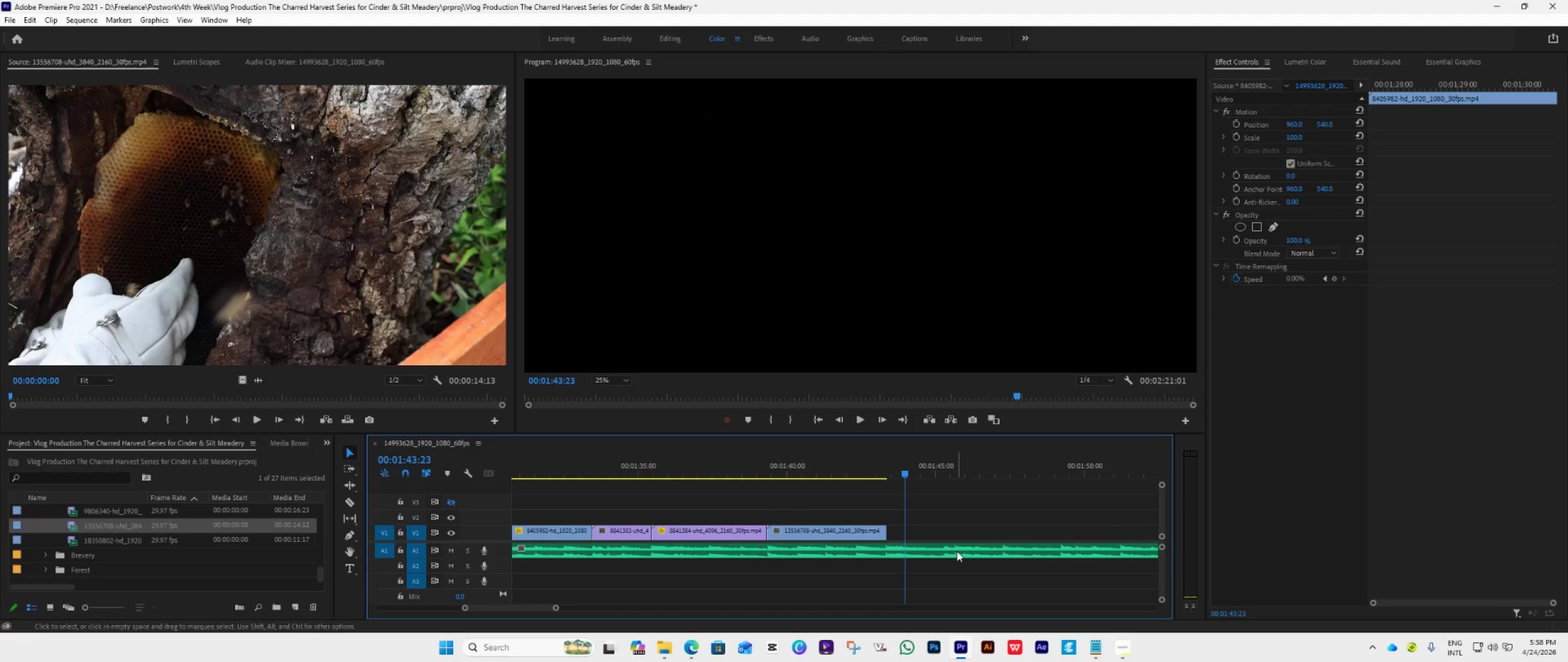 
key(Space)
 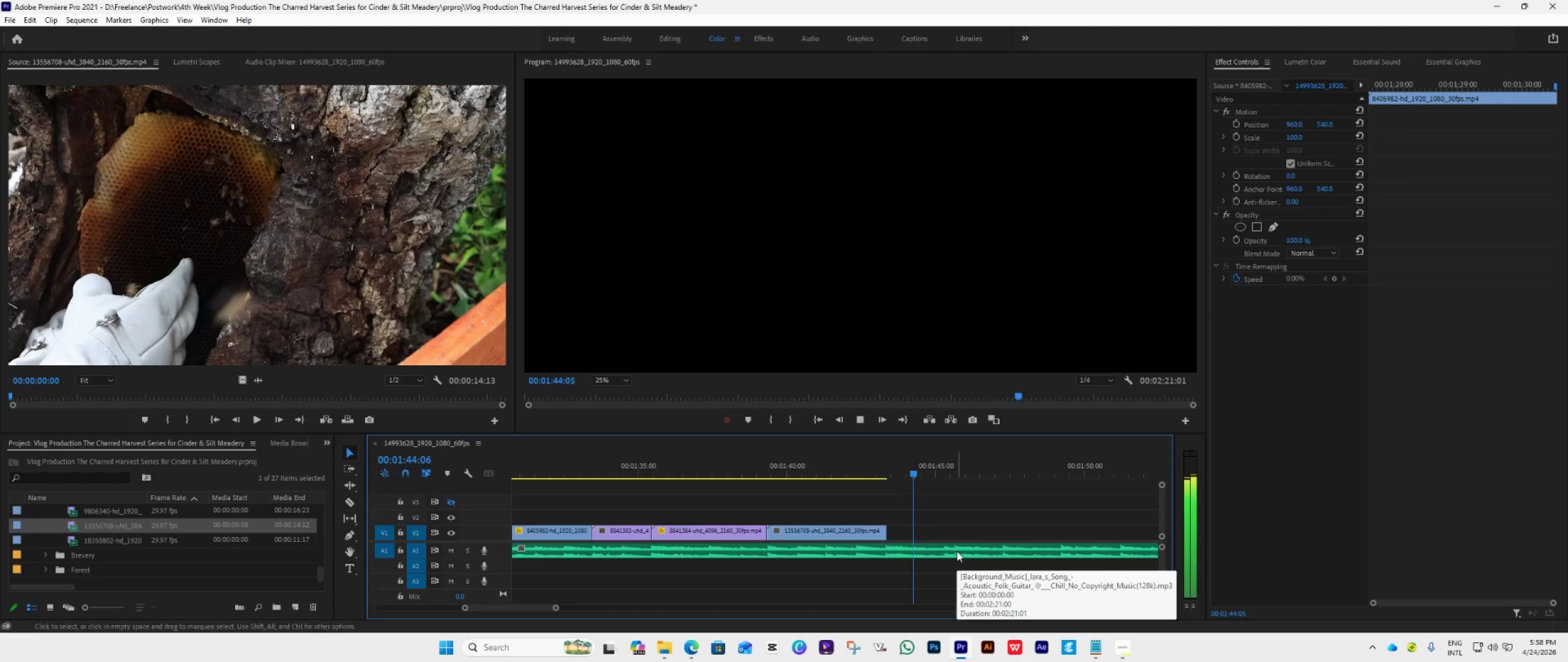 
key(Space)
 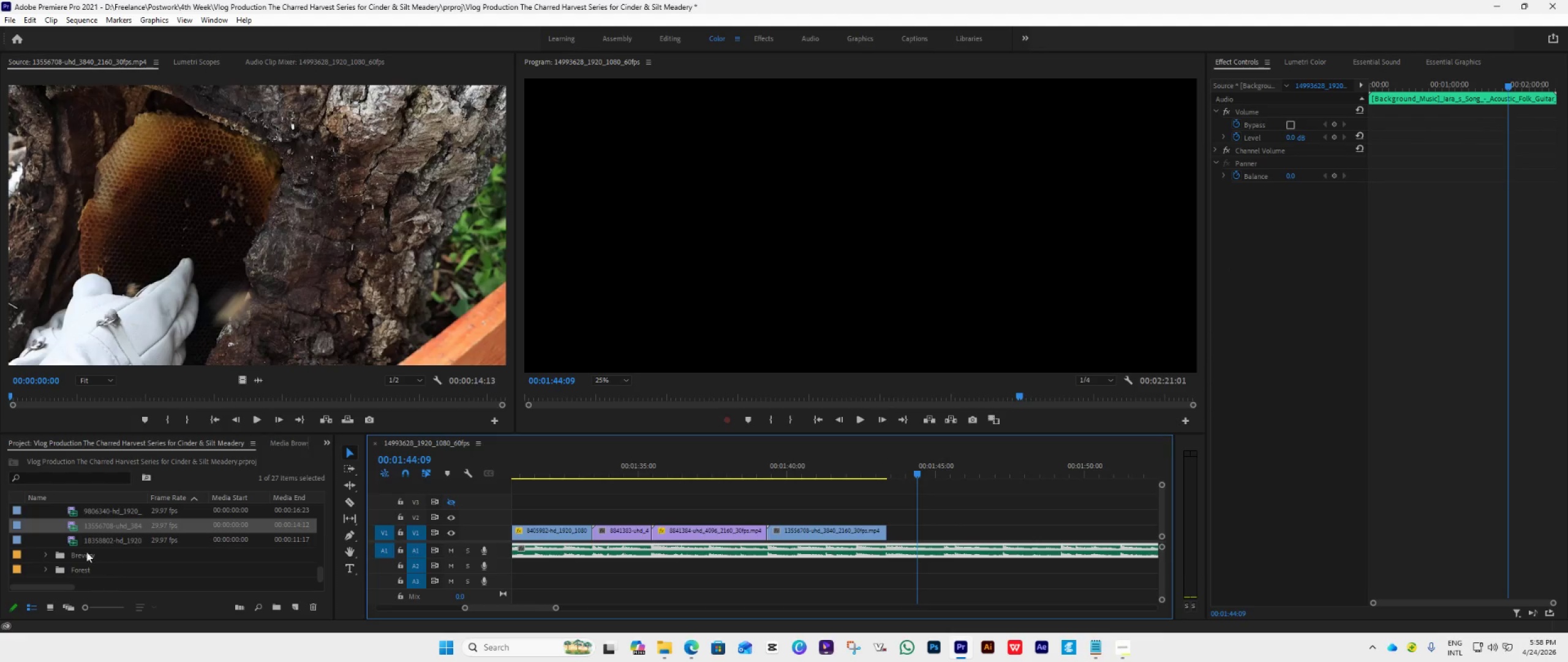 
double_click([71, 540])
 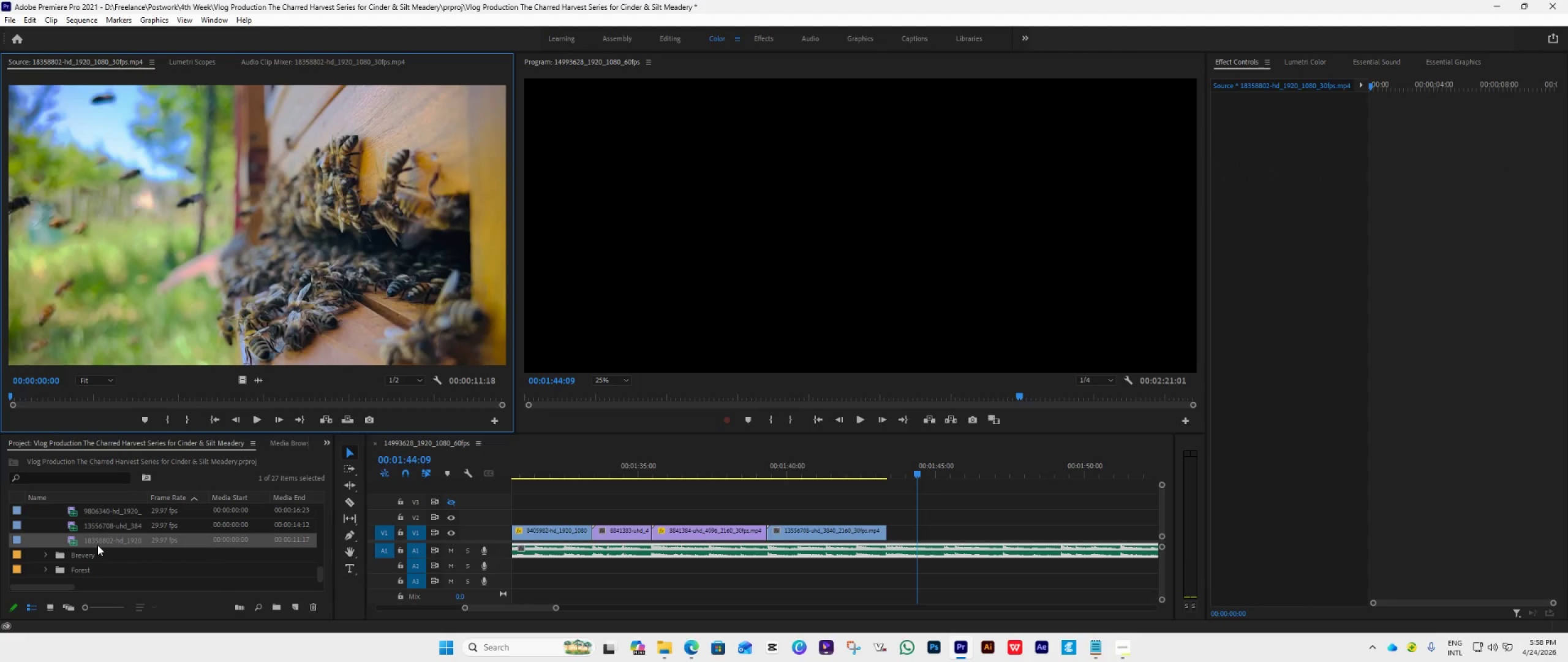 
left_click_drag(start_coordinate=[97, 545], to_coordinate=[892, 512])
 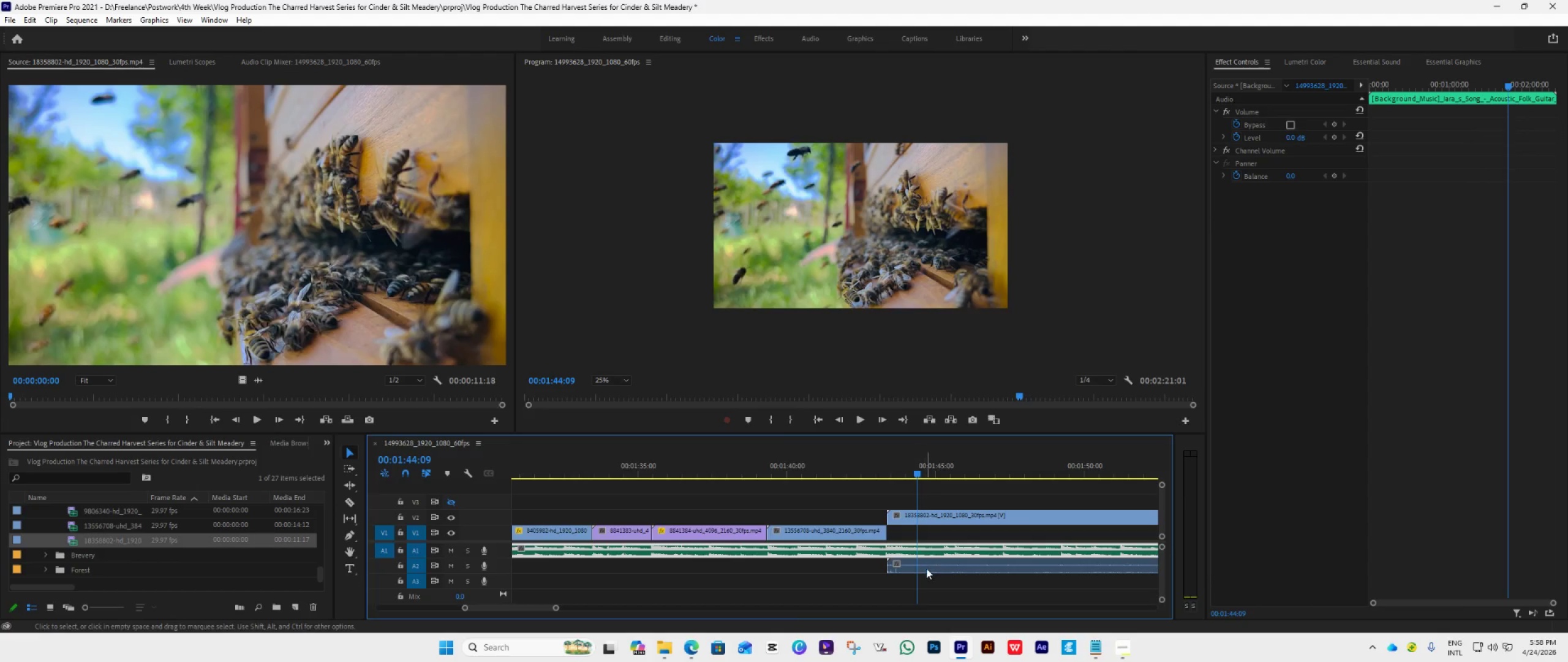 
key(V)
 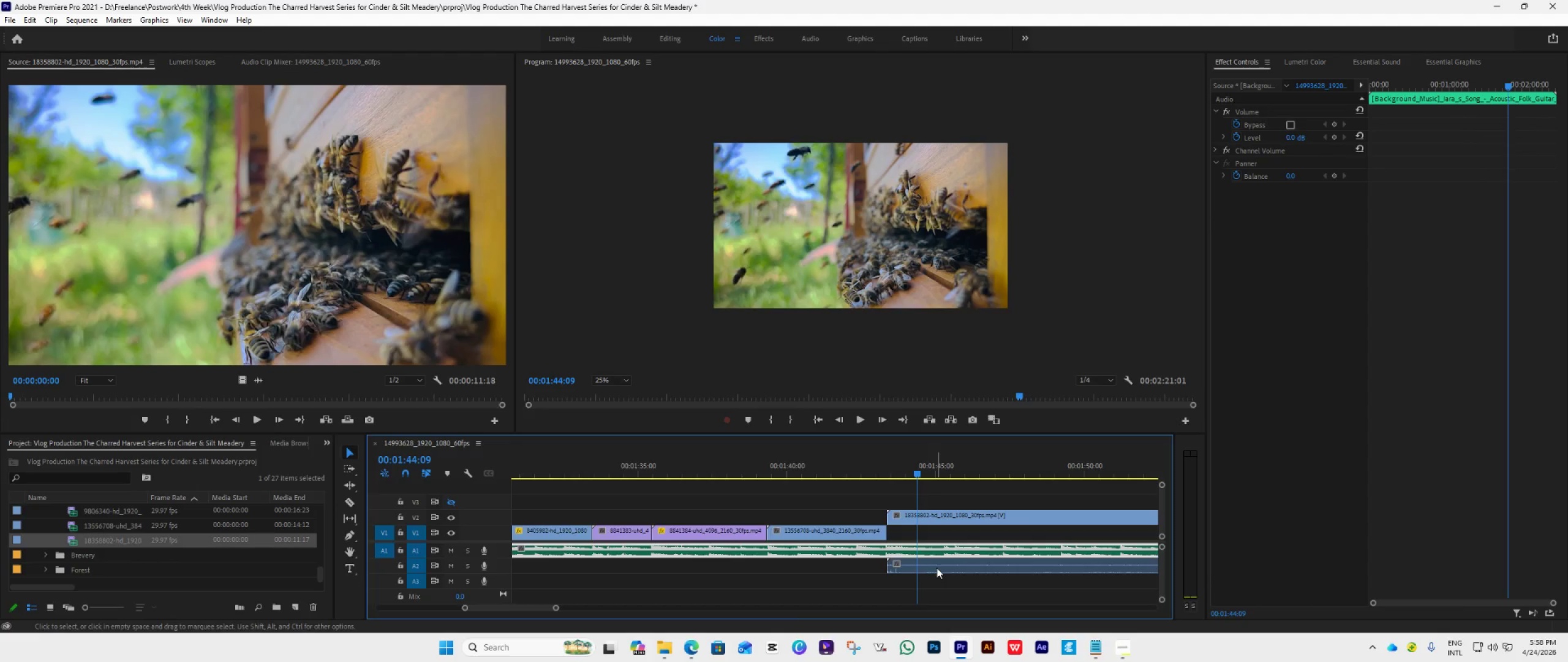 
hold_key(key=AltLeft, duration=0.83)
left_click([937, 567])
 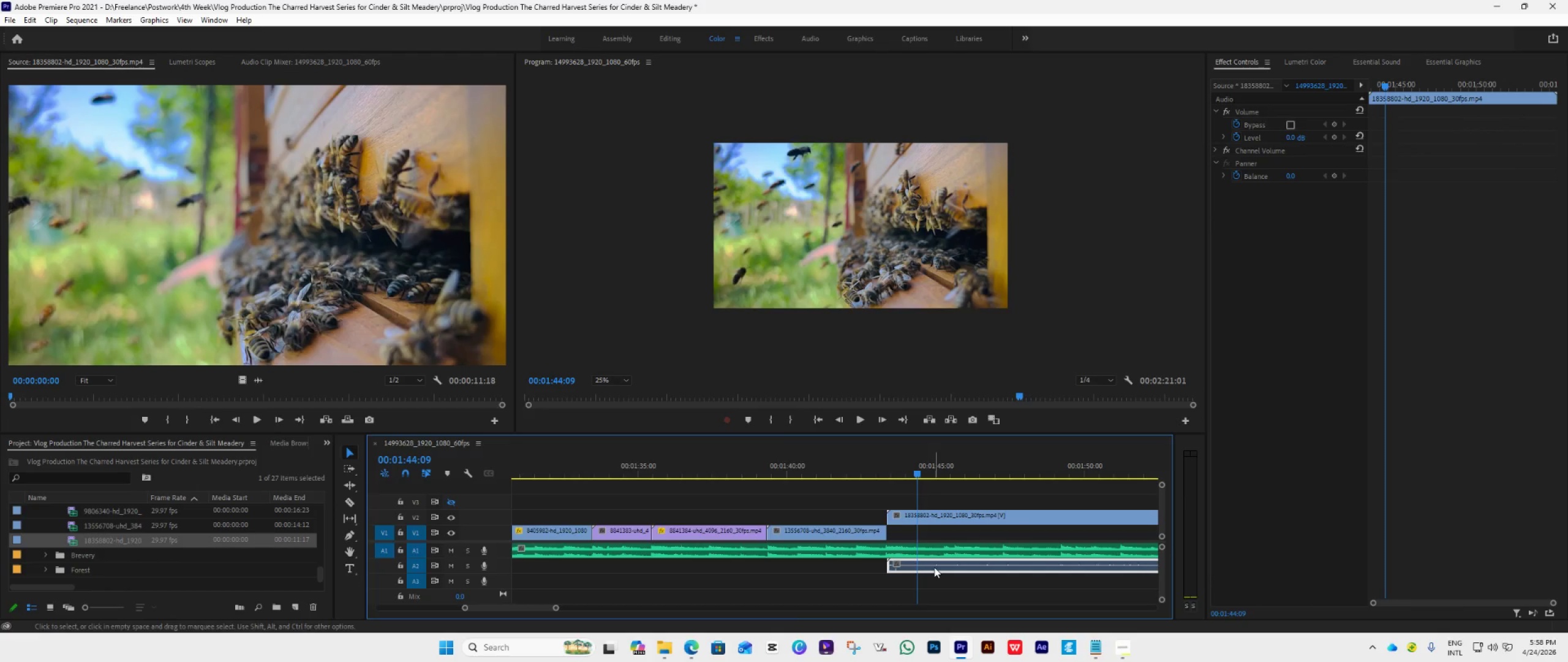 
key(Delete)
 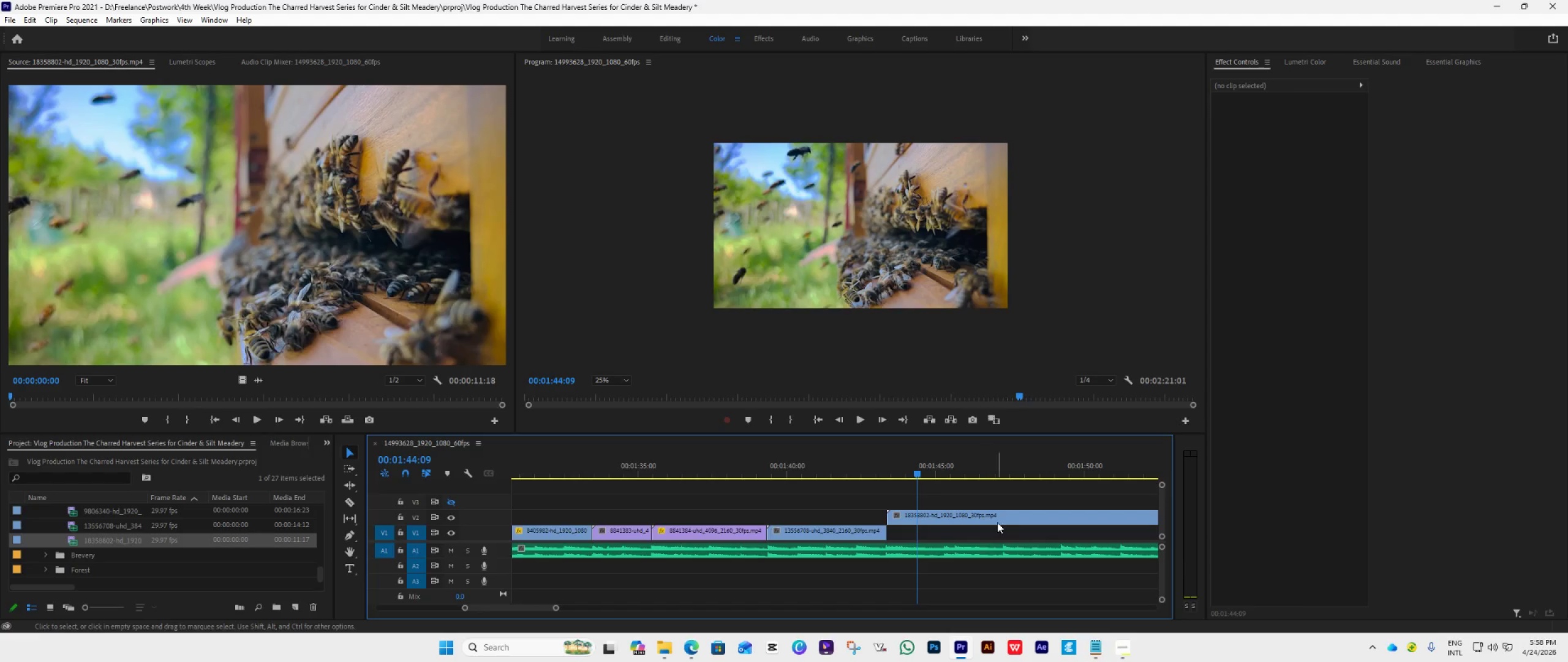 
left_click_drag(start_coordinate=[1006, 515], to_coordinate=[1005, 534])
 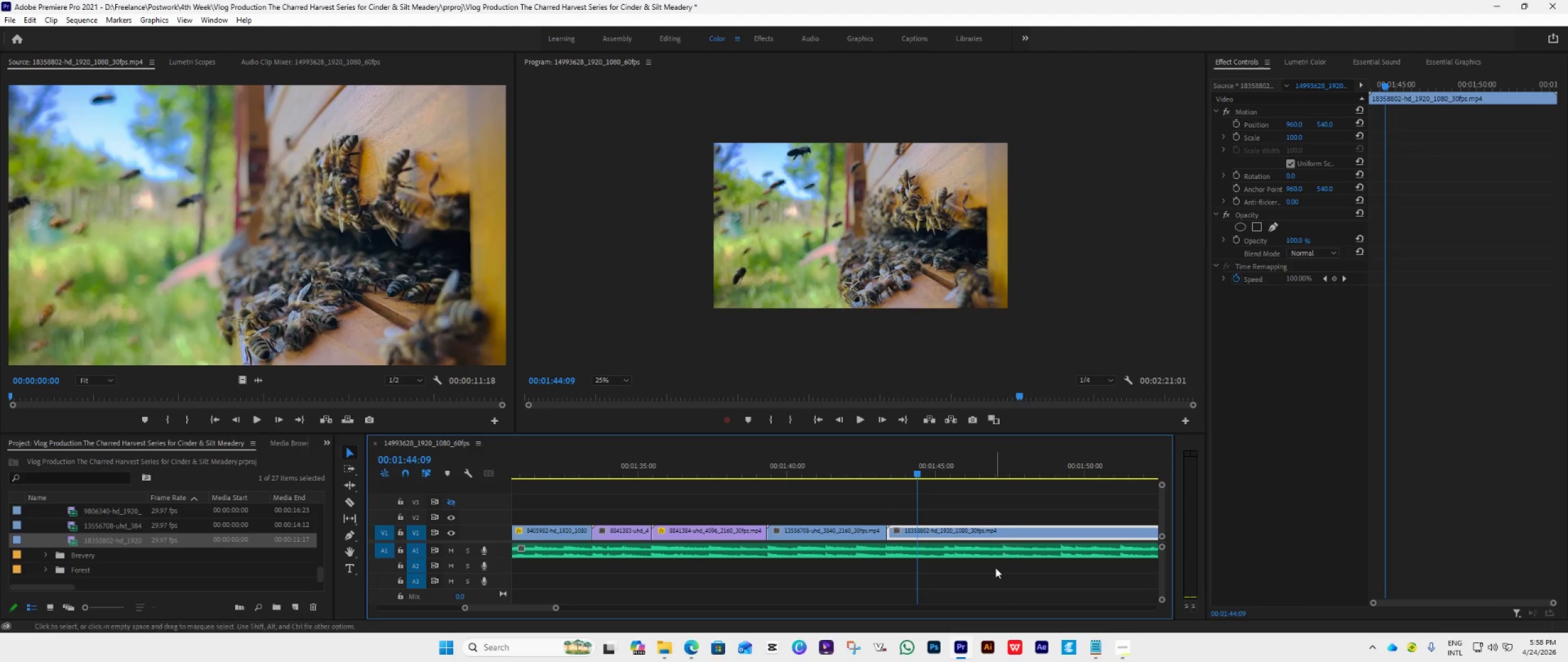 
key(Space)
 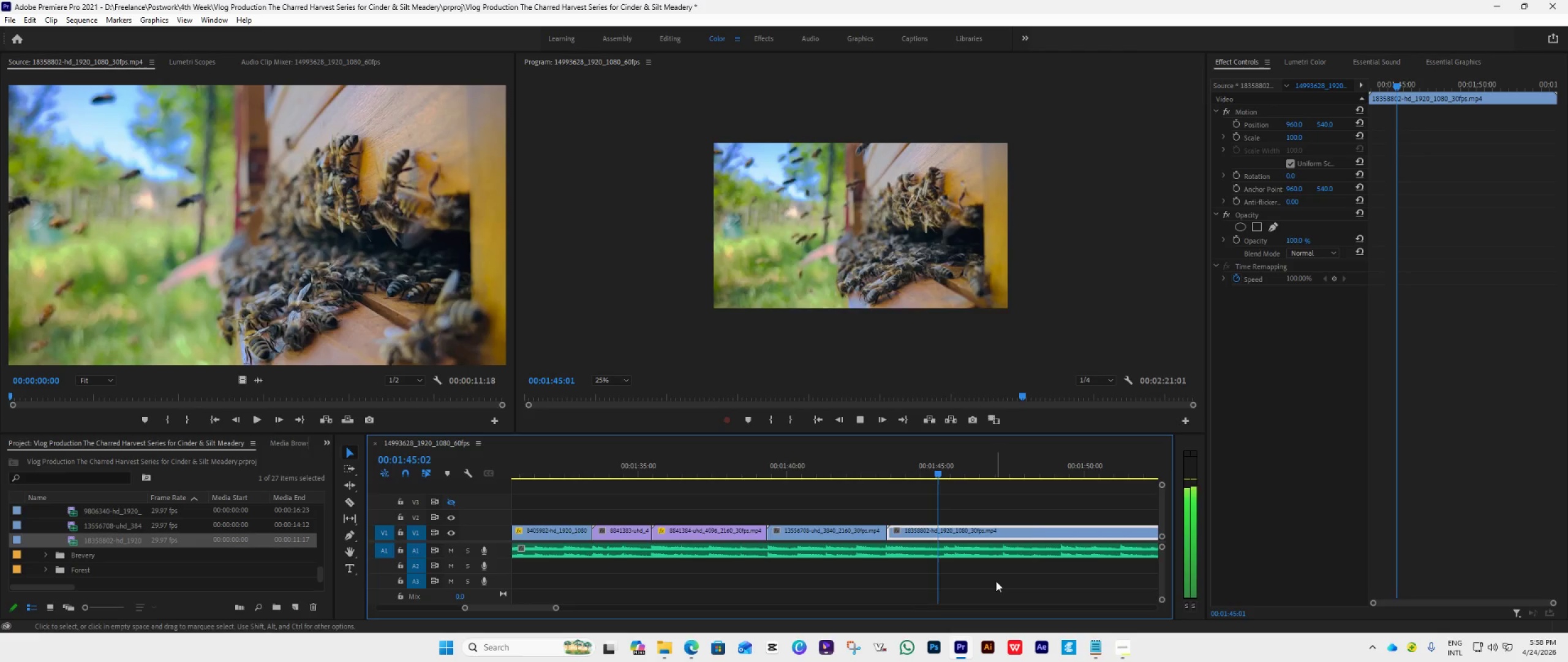 
scroll: coordinate [996, 581], scroll_direction: down, amount: 4.0
 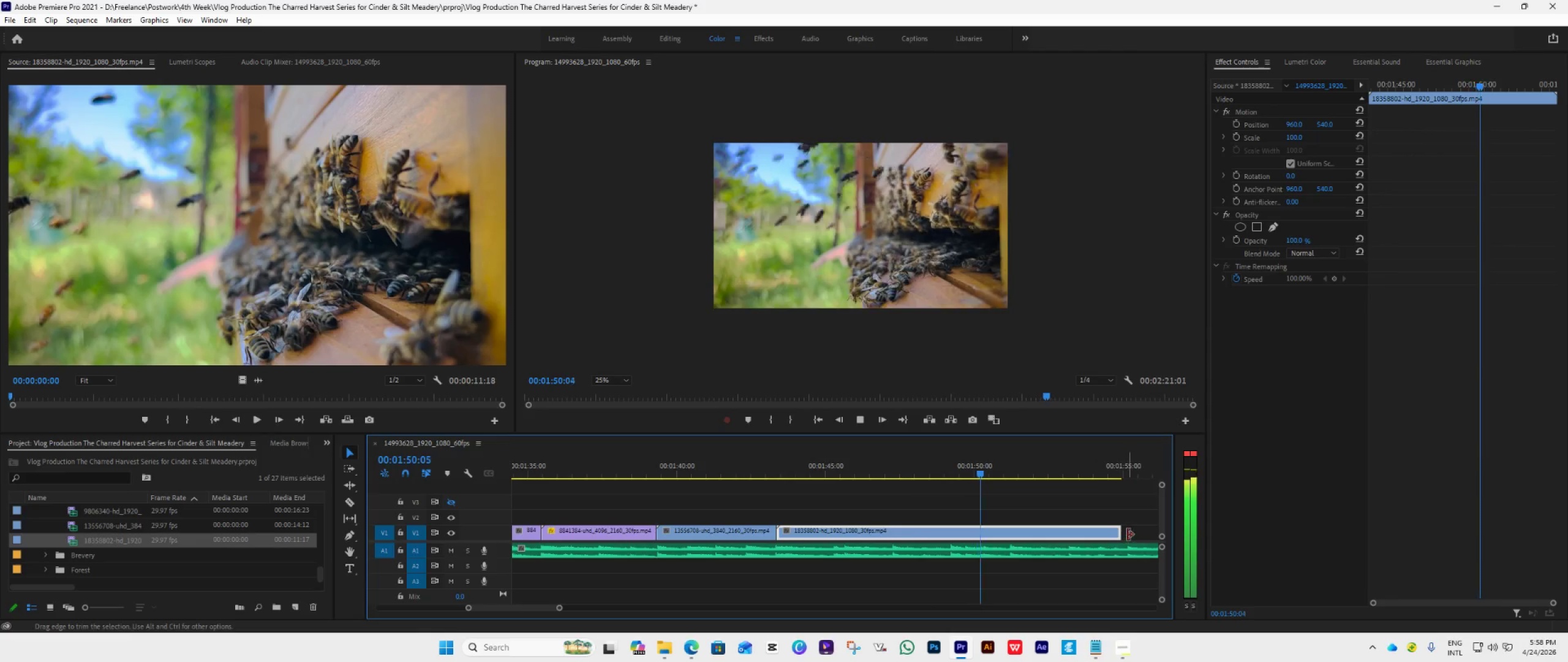 
wait(5.23)
 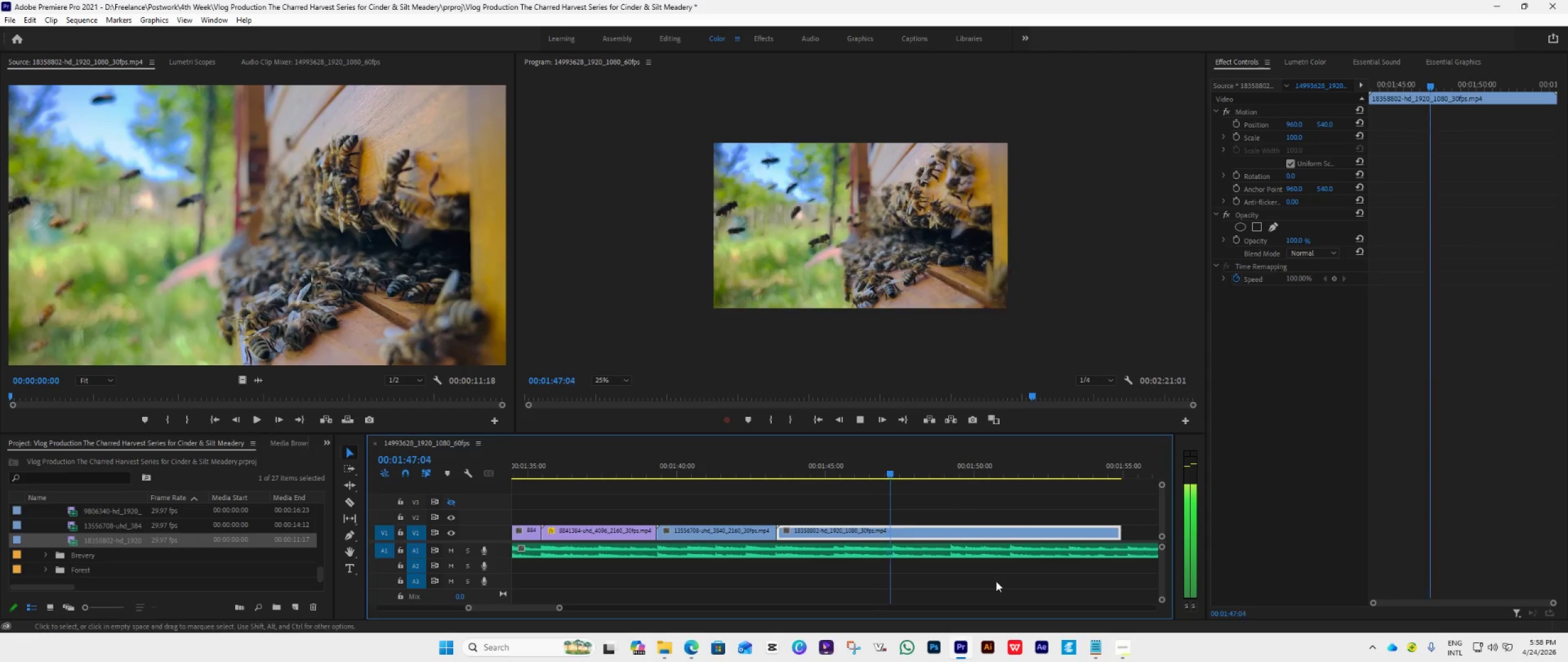 
key(Space)
 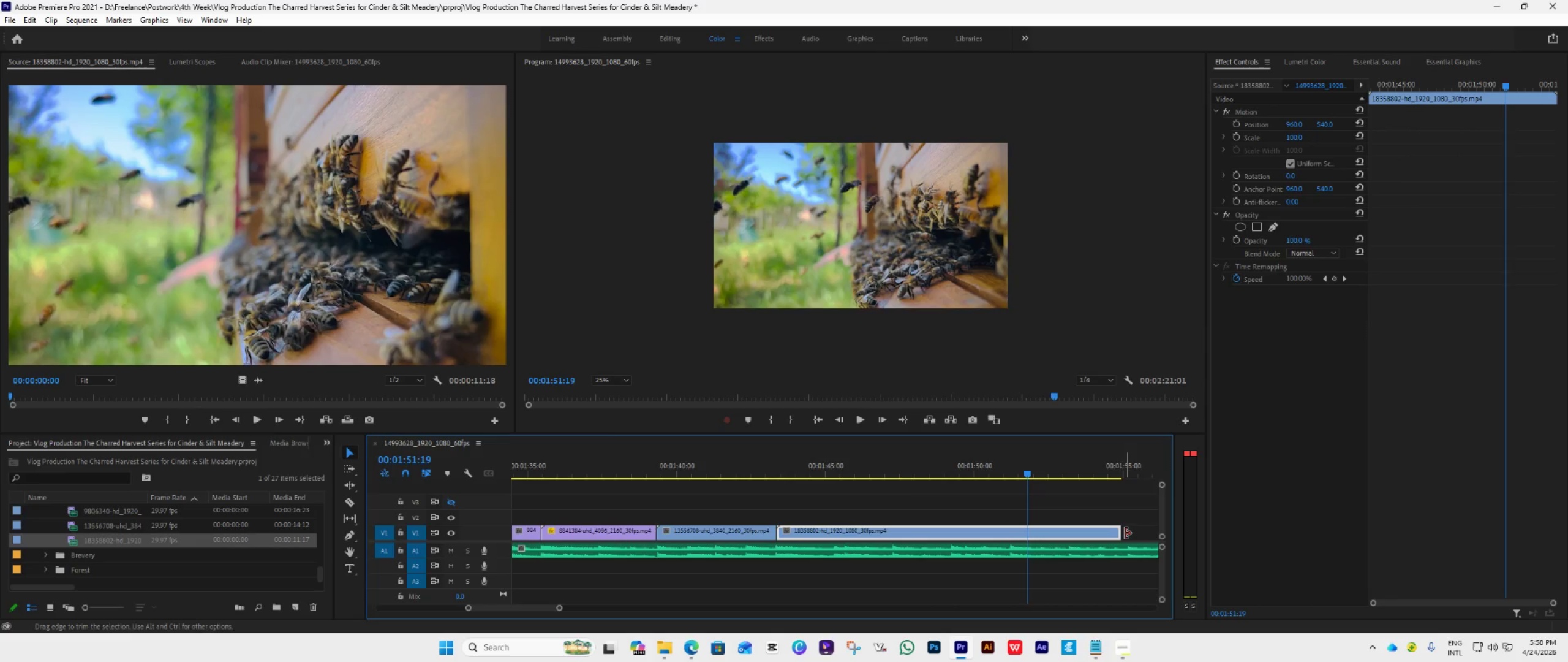 
left_click_drag(start_coordinate=[1123, 534], to_coordinate=[895, 609])
 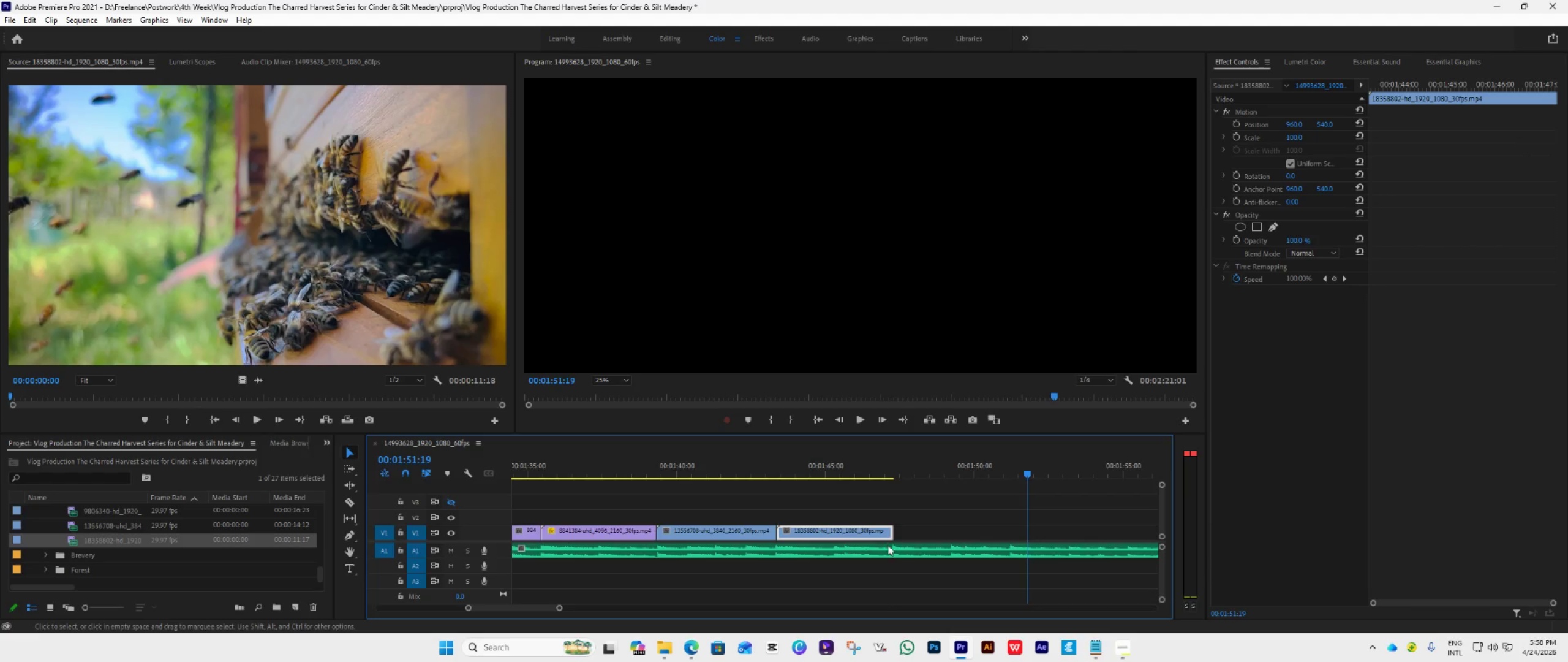 
left_click_drag(start_coordinate=[897, 533], to_coordinate=[1072, 573])
 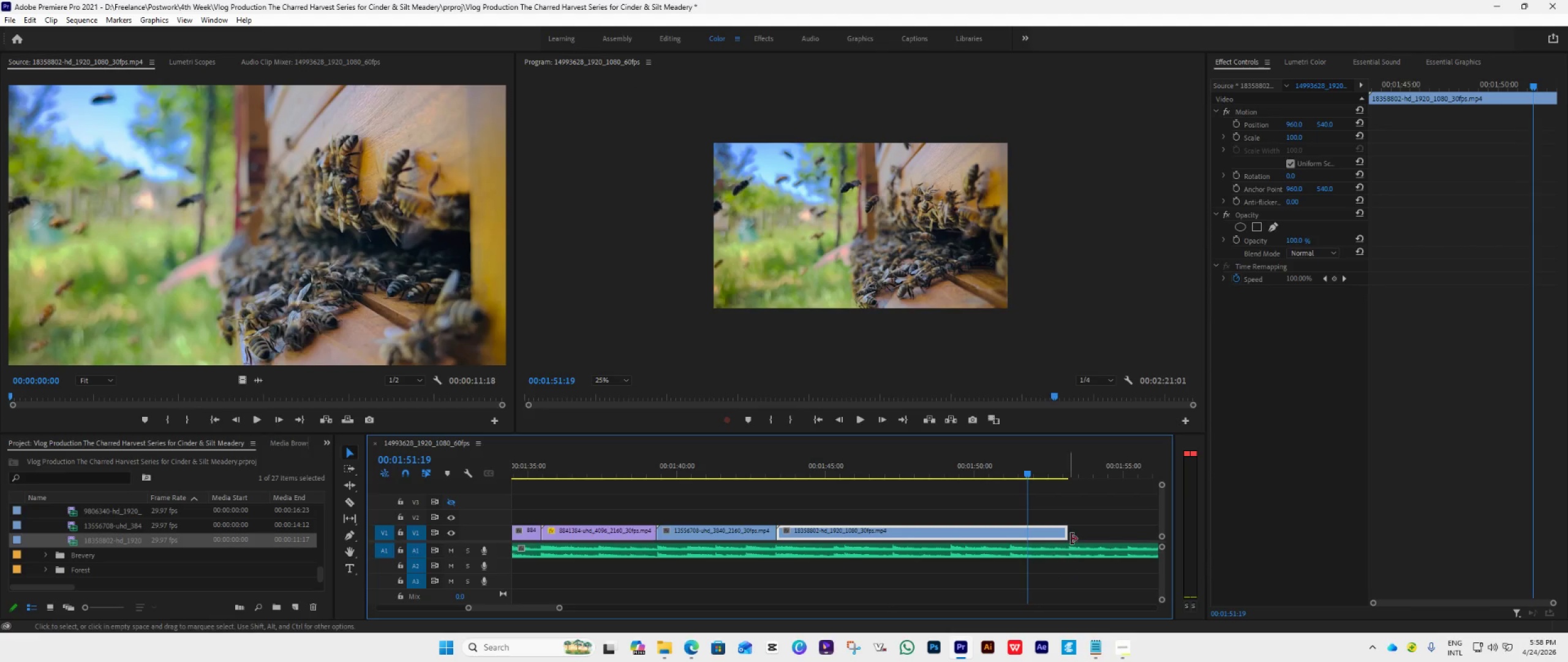 
left_click_drag(start_coordinate=[1072, 536], to_coordinate=[1017, 586])
 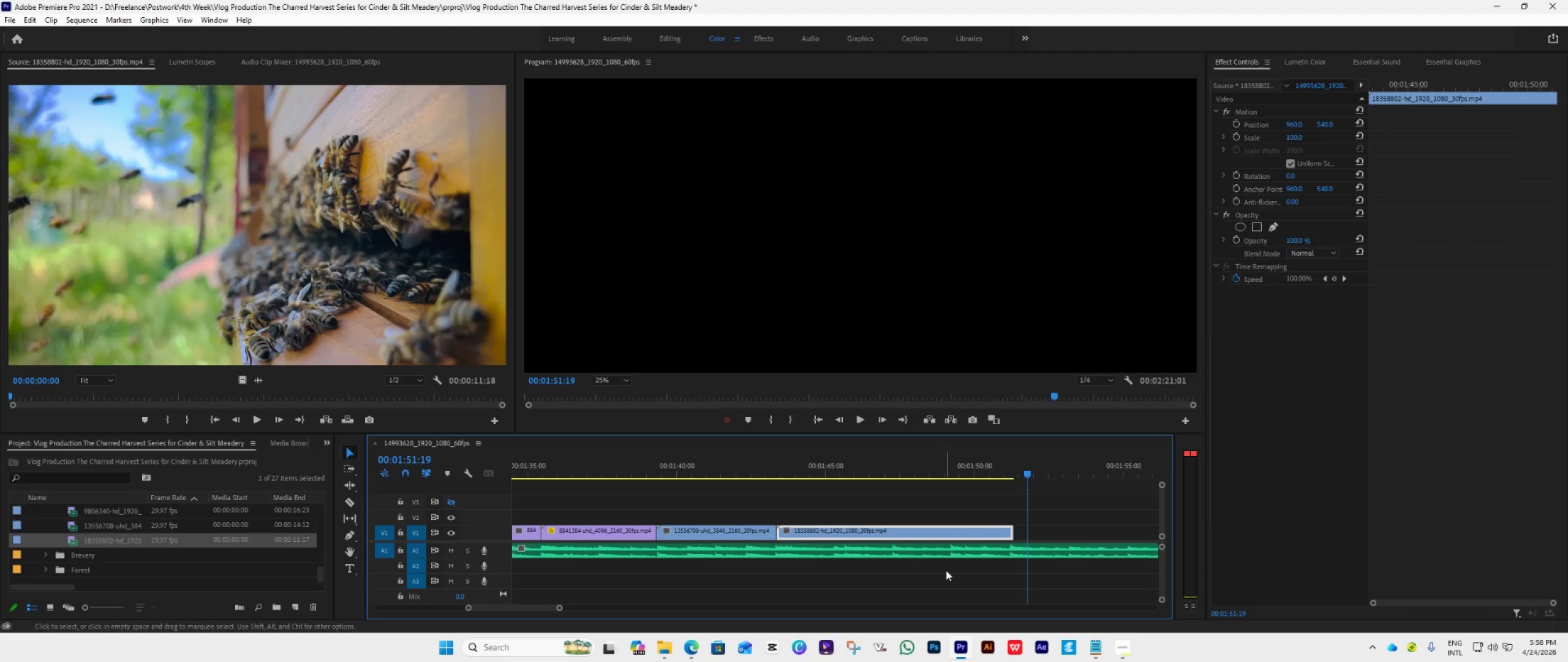 
key(C)
 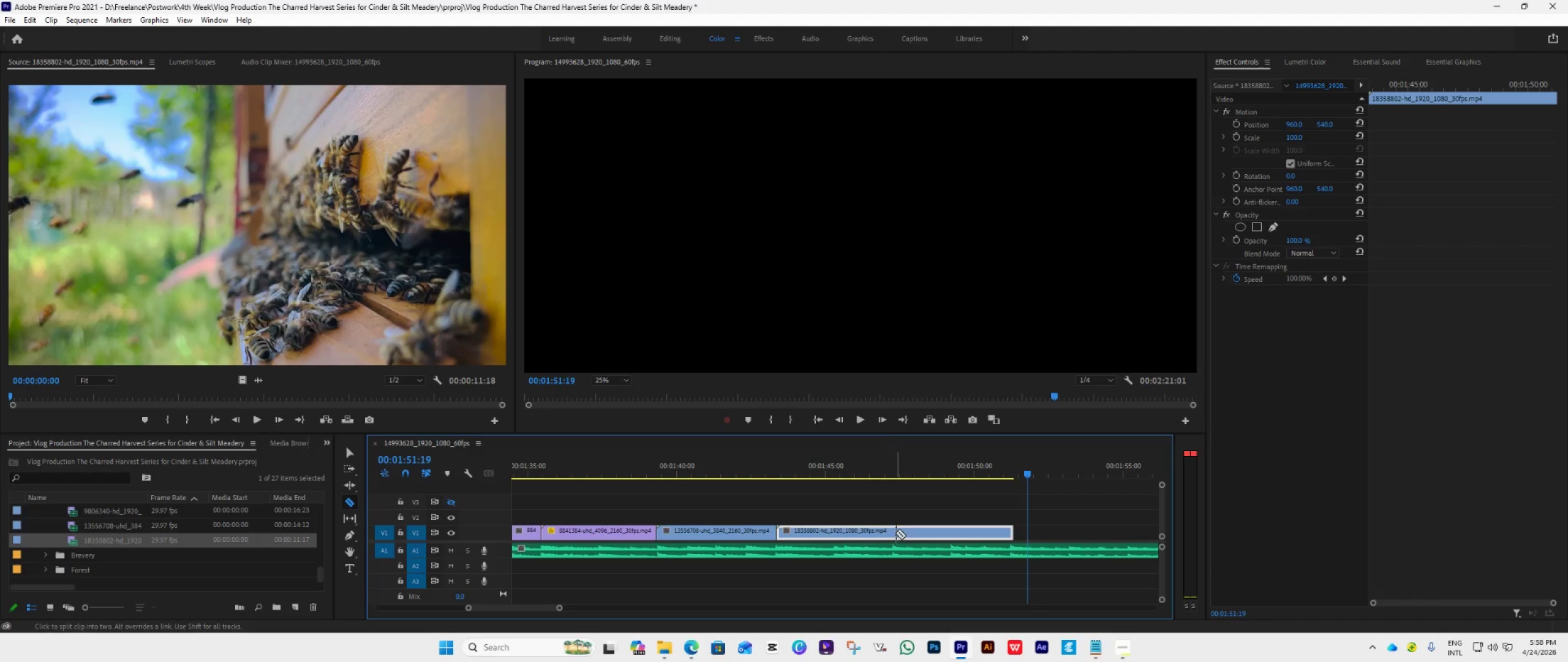 
left_click([892, 531])
 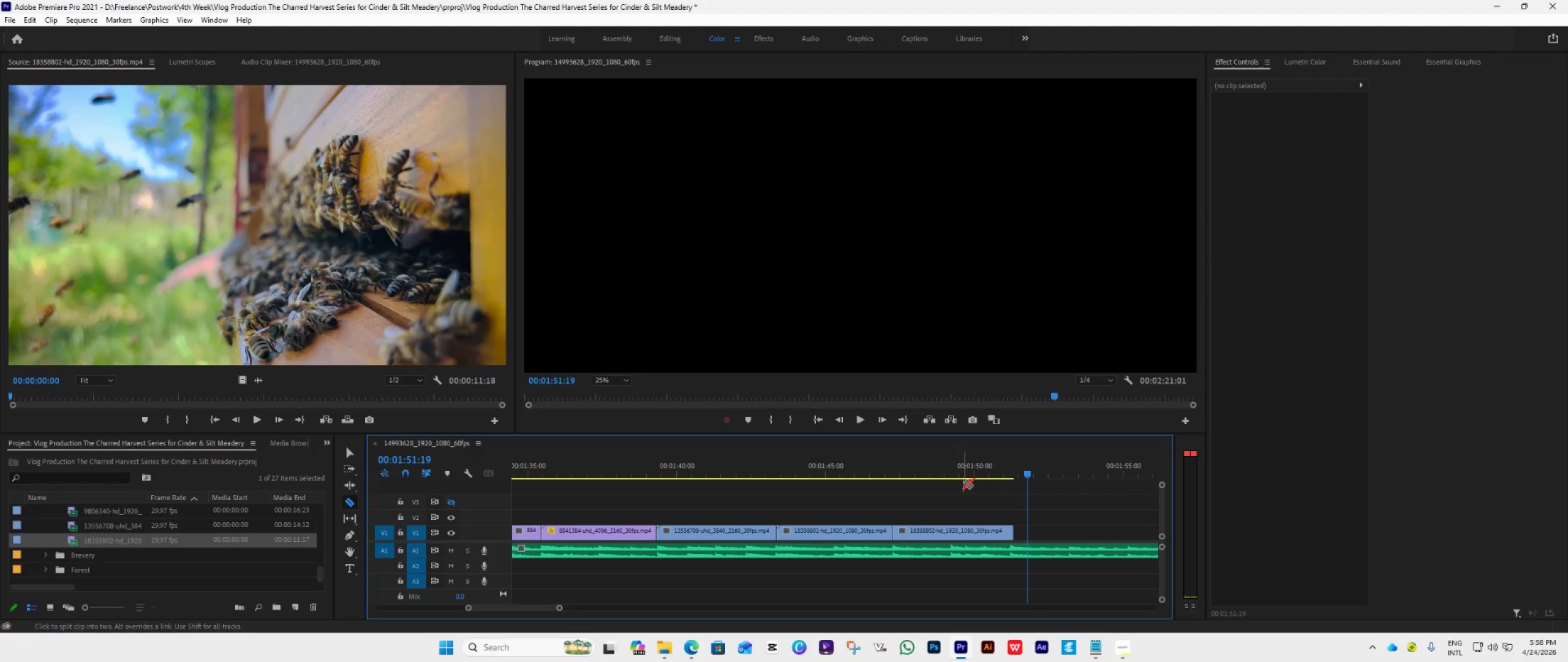 
key(V)
 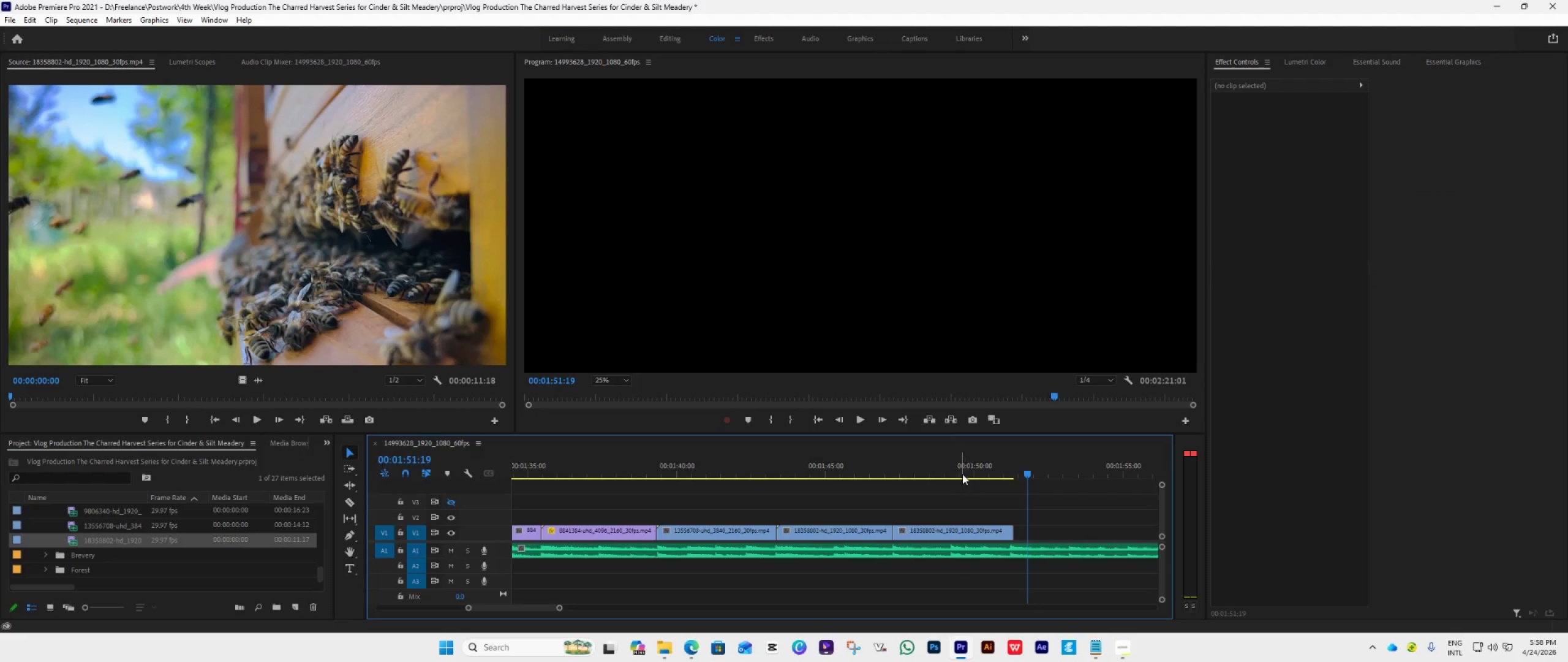 
left_click([962, 474])
 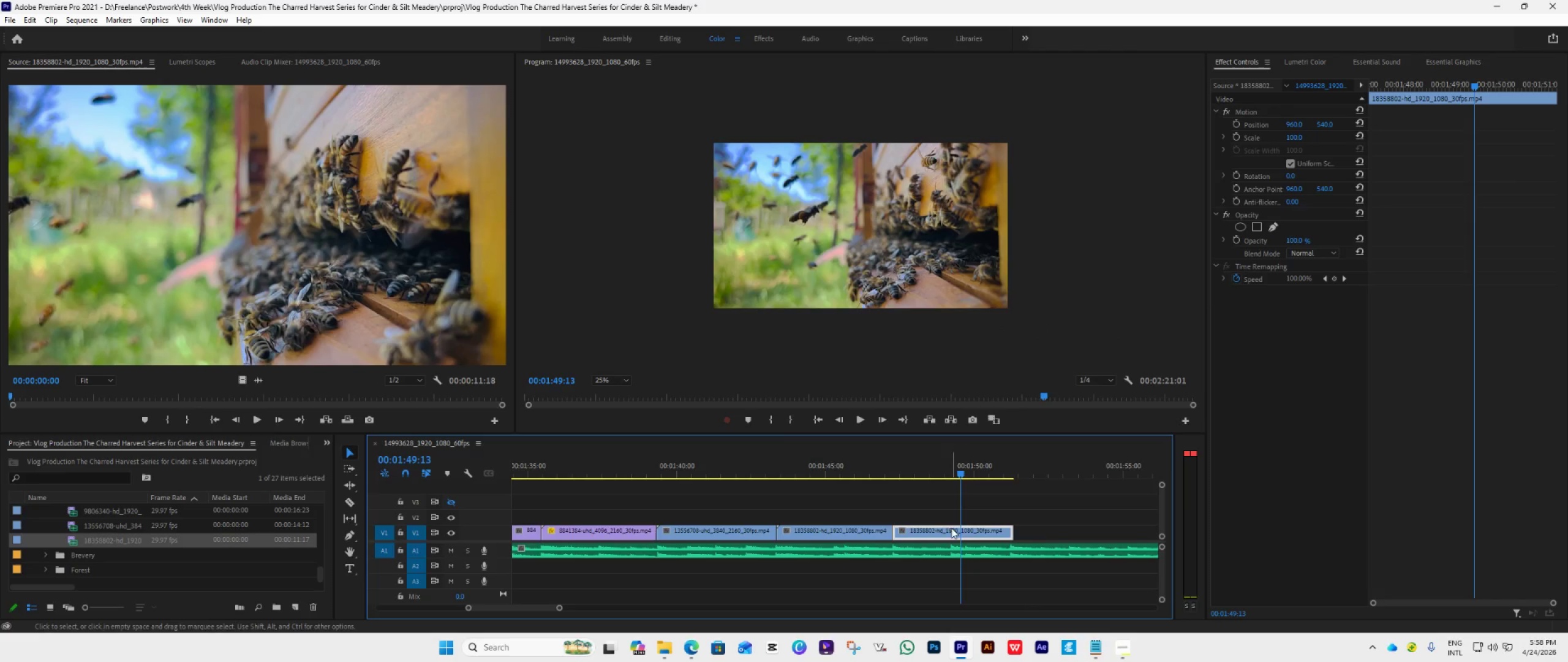 
left_click([952, 536])
 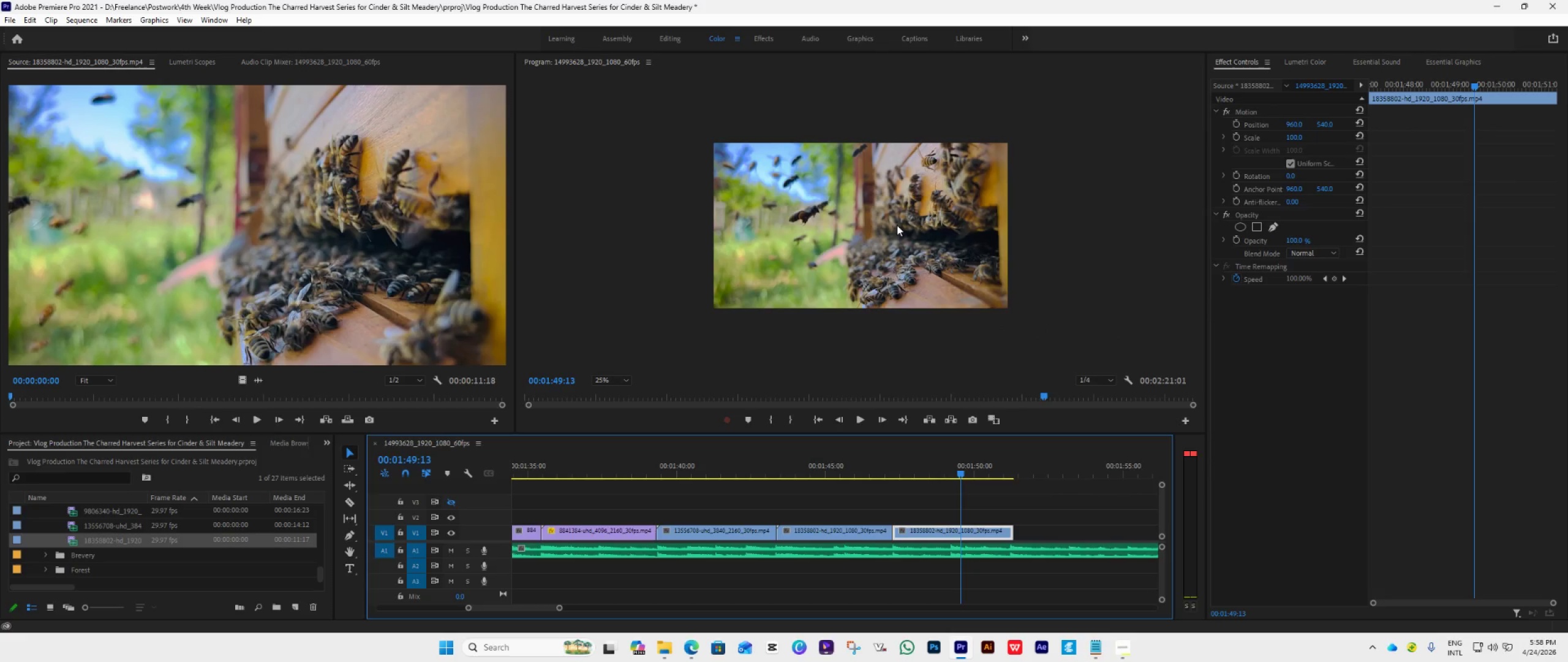 
double_click([897, 224])
 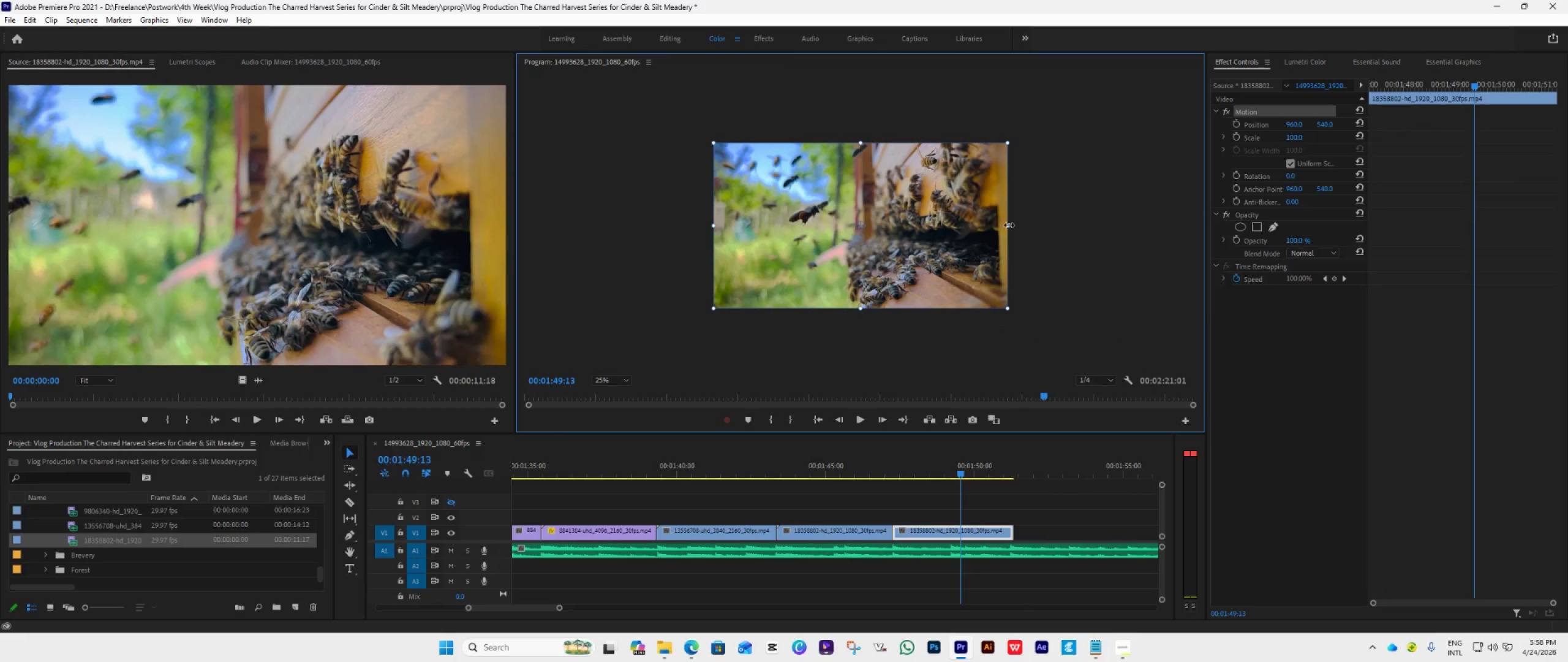 
left_click_drag(start_coordinate=[1006, 224], to_coordinate=[1107, 292])
 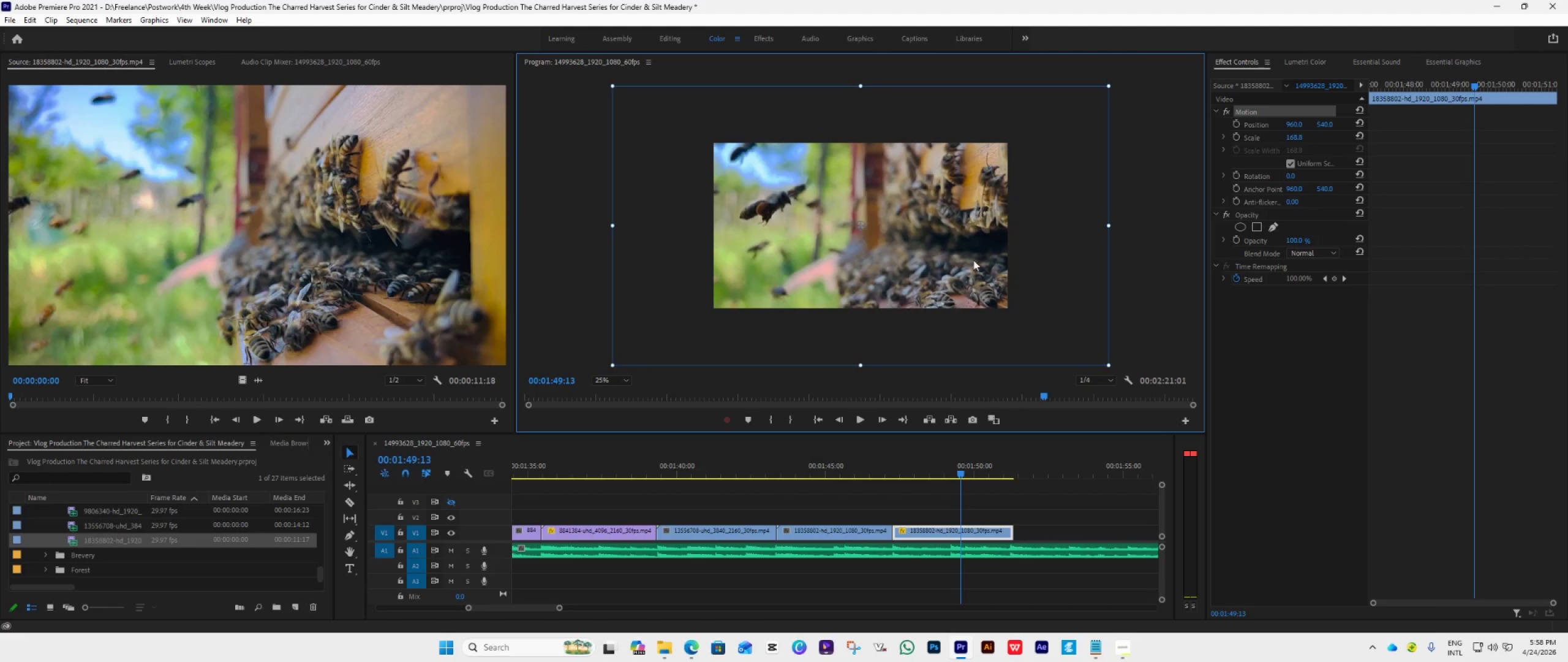 
left_click_drag(start_coordinate=[970, 259], to_coordinate=[874, 227])
 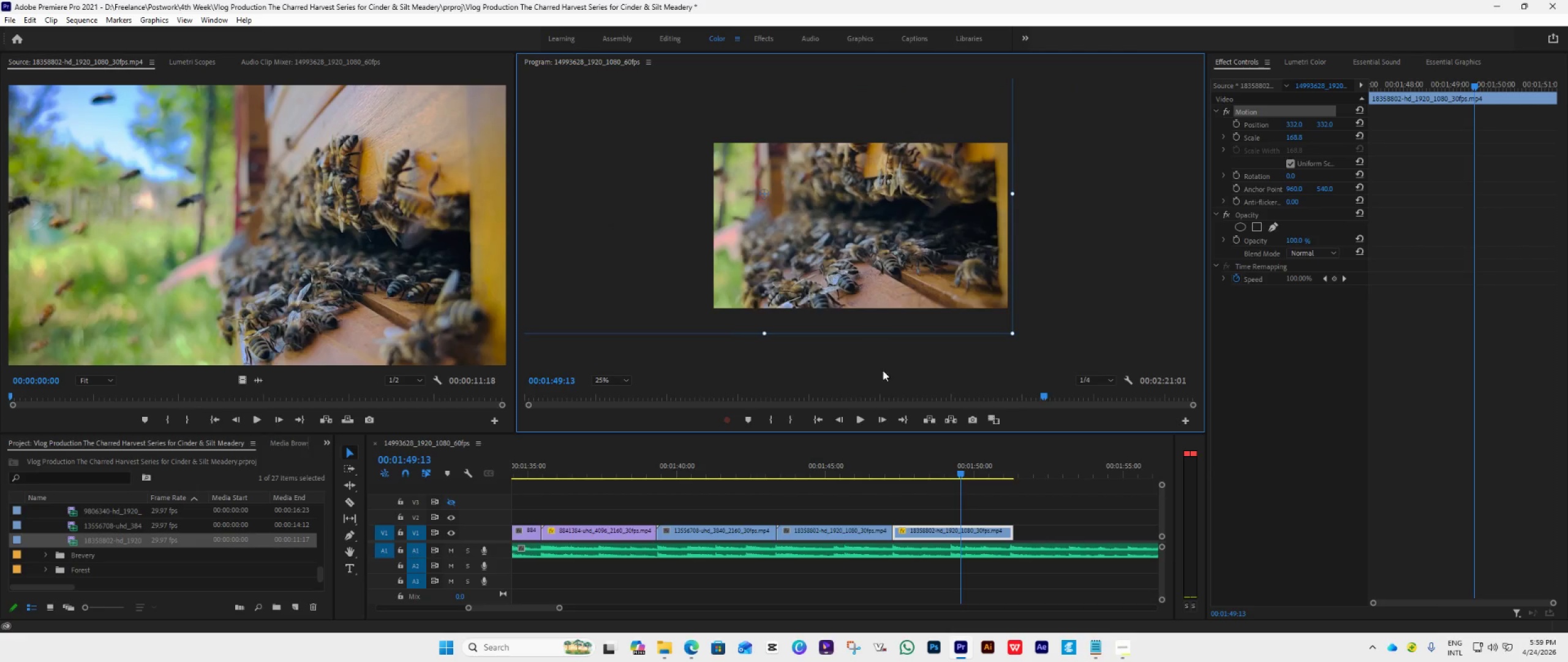 
left_click([874, 227])
 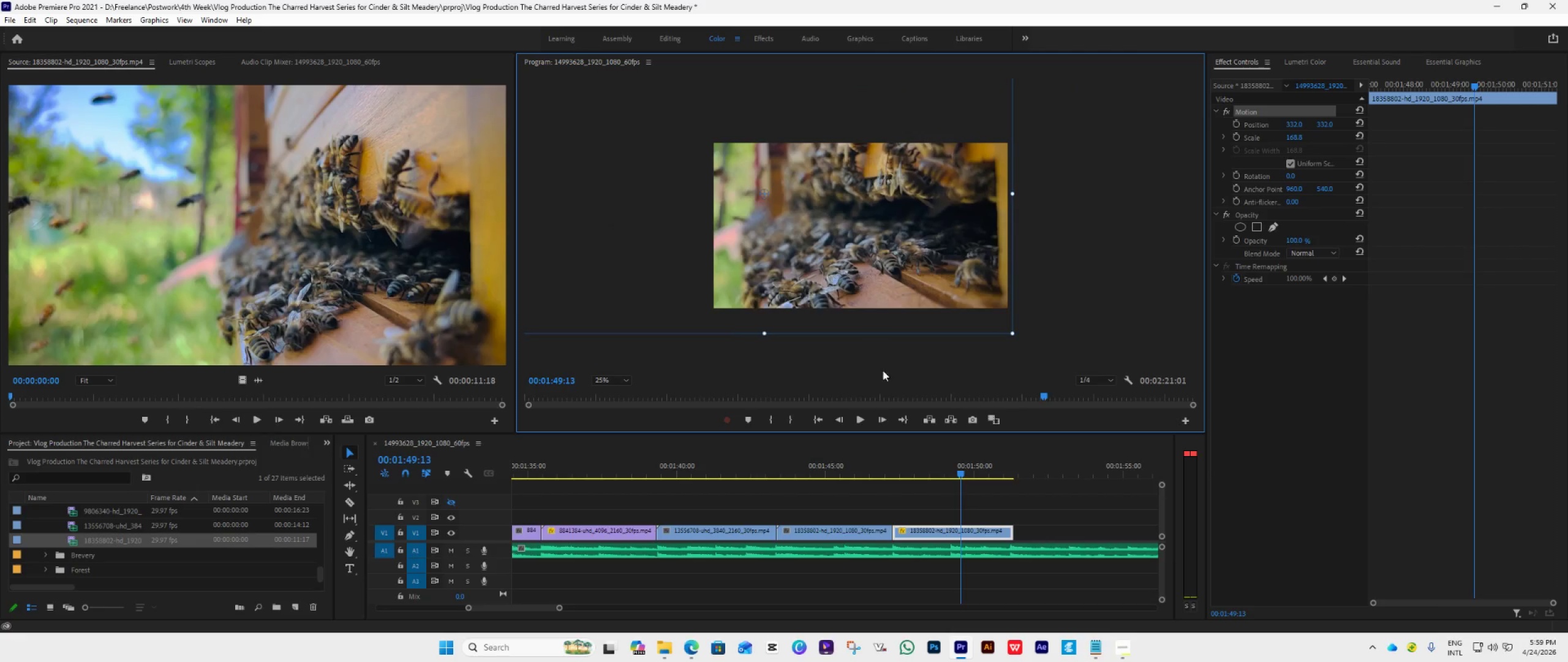 
key(Space)
 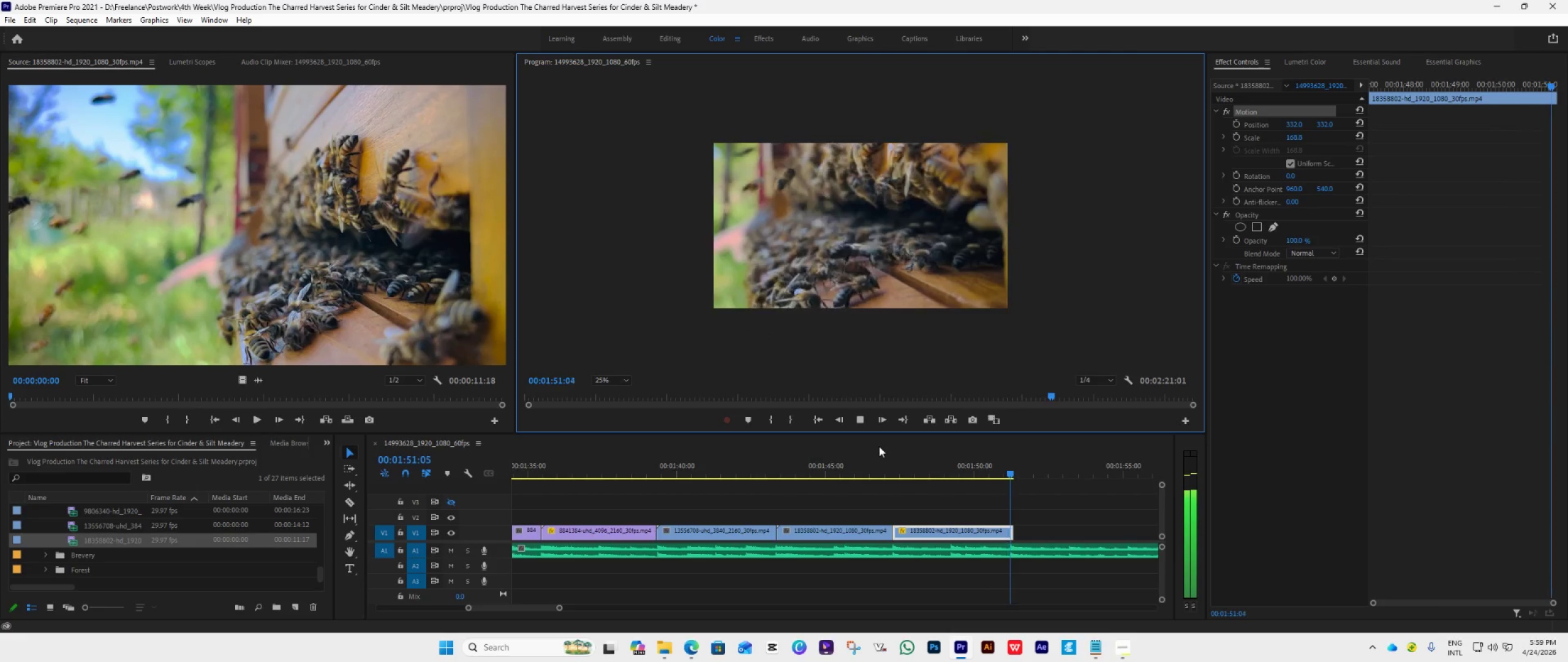 
key(Space)
 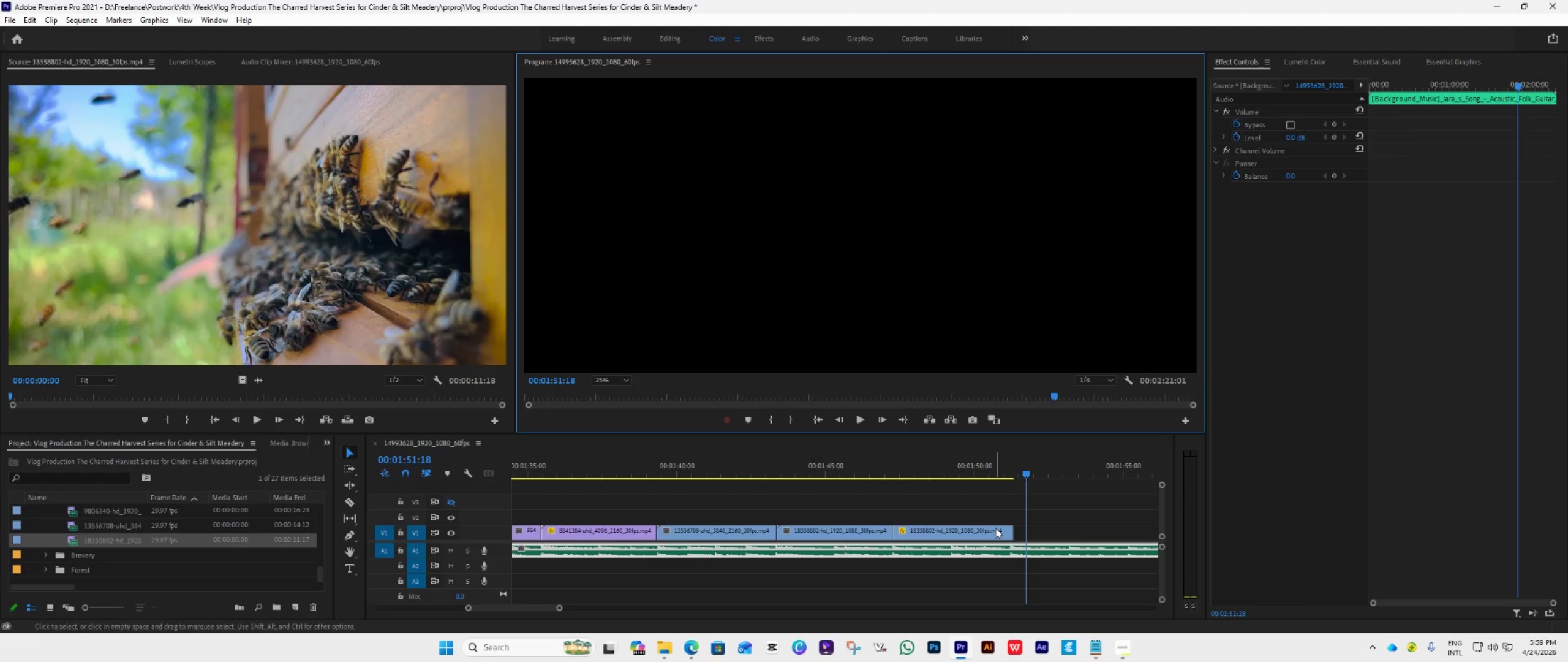 
key(V)
 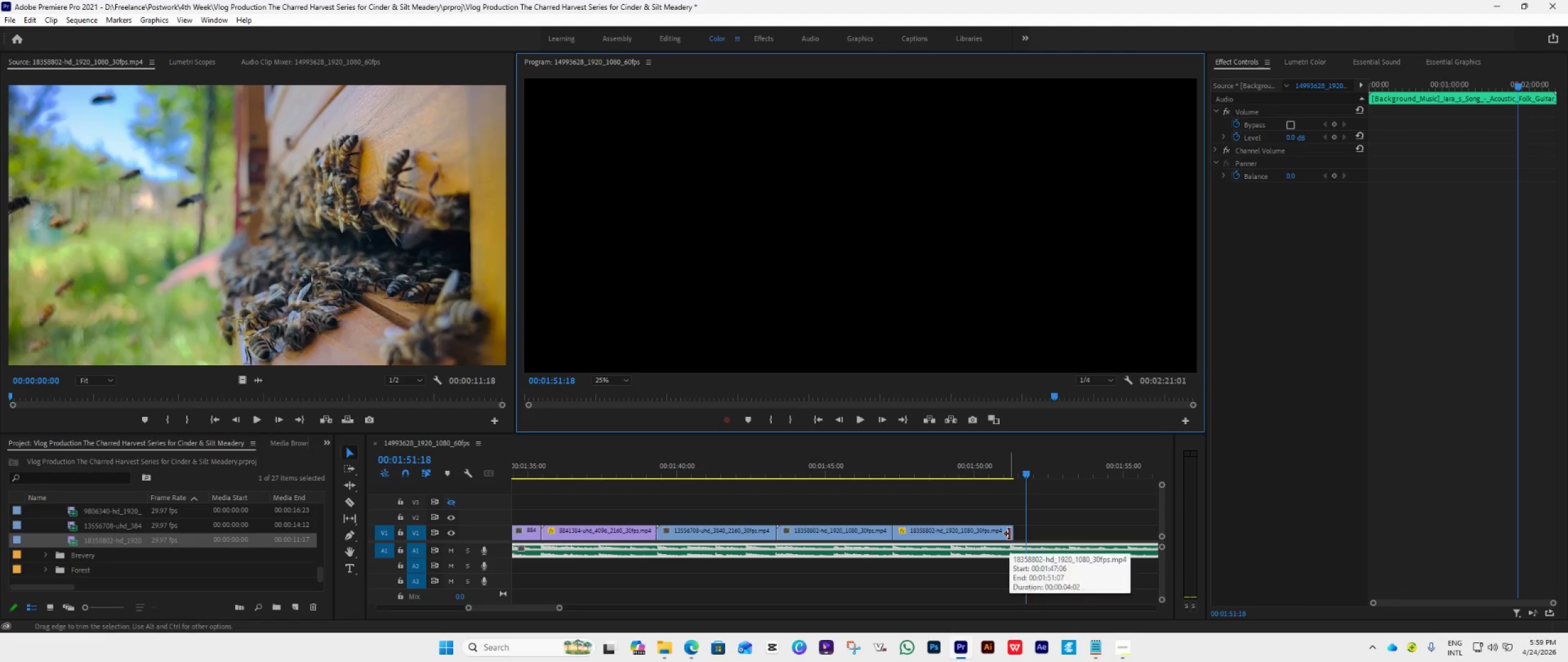 
hold_key(key=AltLeft, duration=0.47)
scroll: coordinate [1009, 534], scroll_direction: up, amount: 6.0
 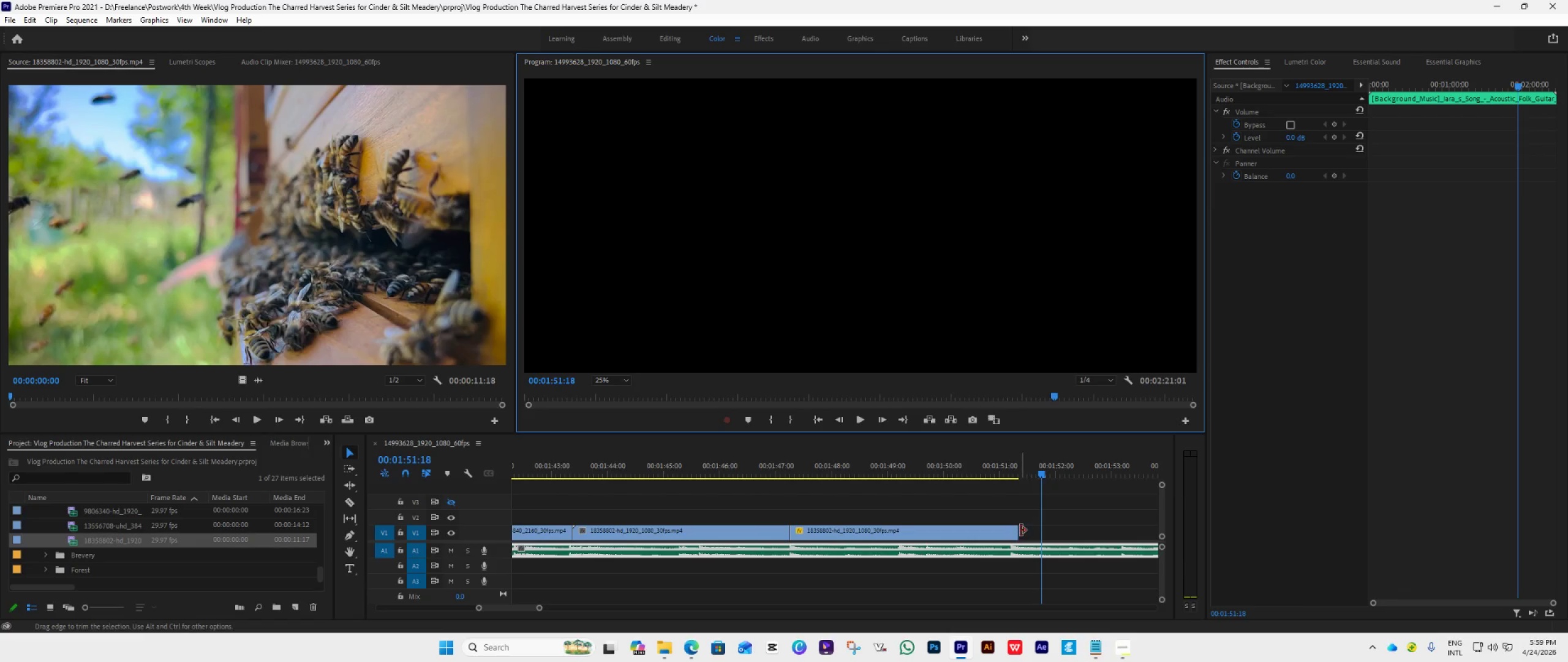 
left_click_drag(start_coordinate=[1020, 532], to_coordinate=[1012, 561])
 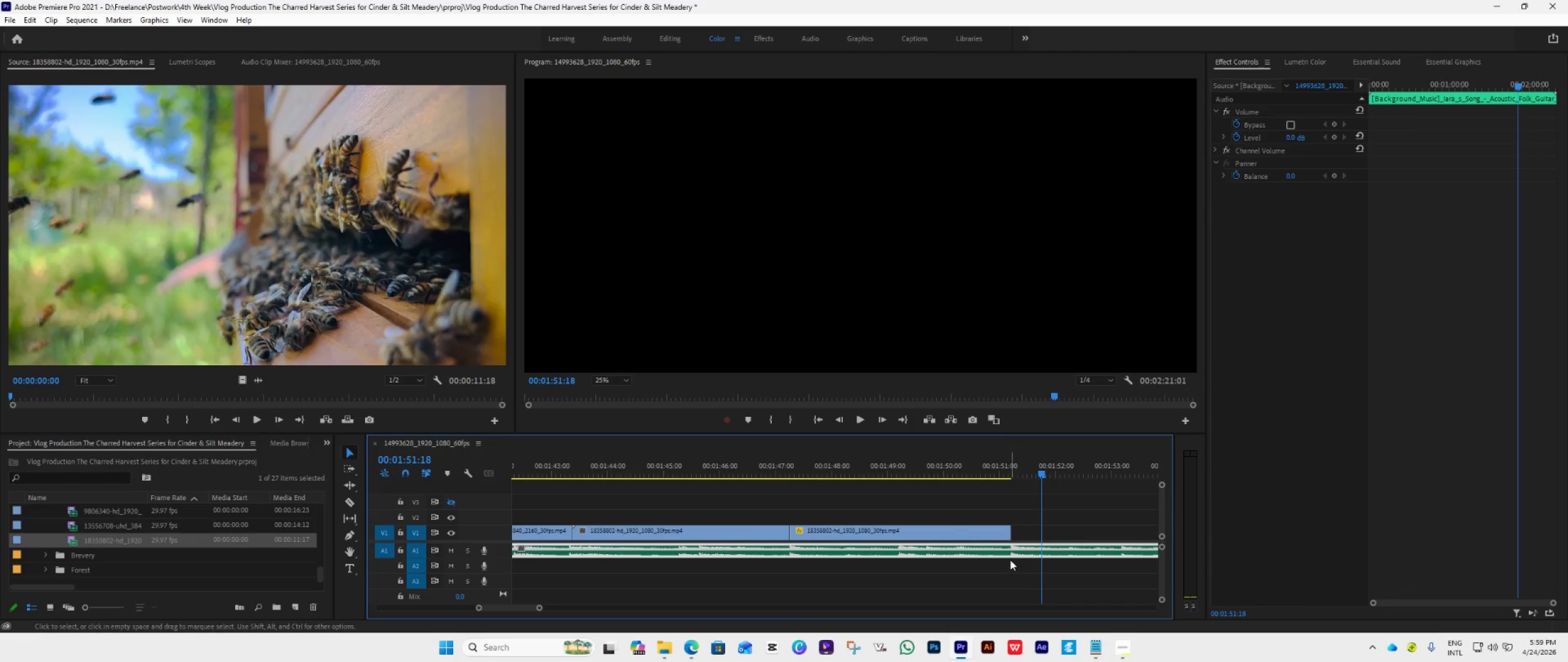 
scroll: coordinate [1010, 558], scroll_direction: down, amount: 11.0
 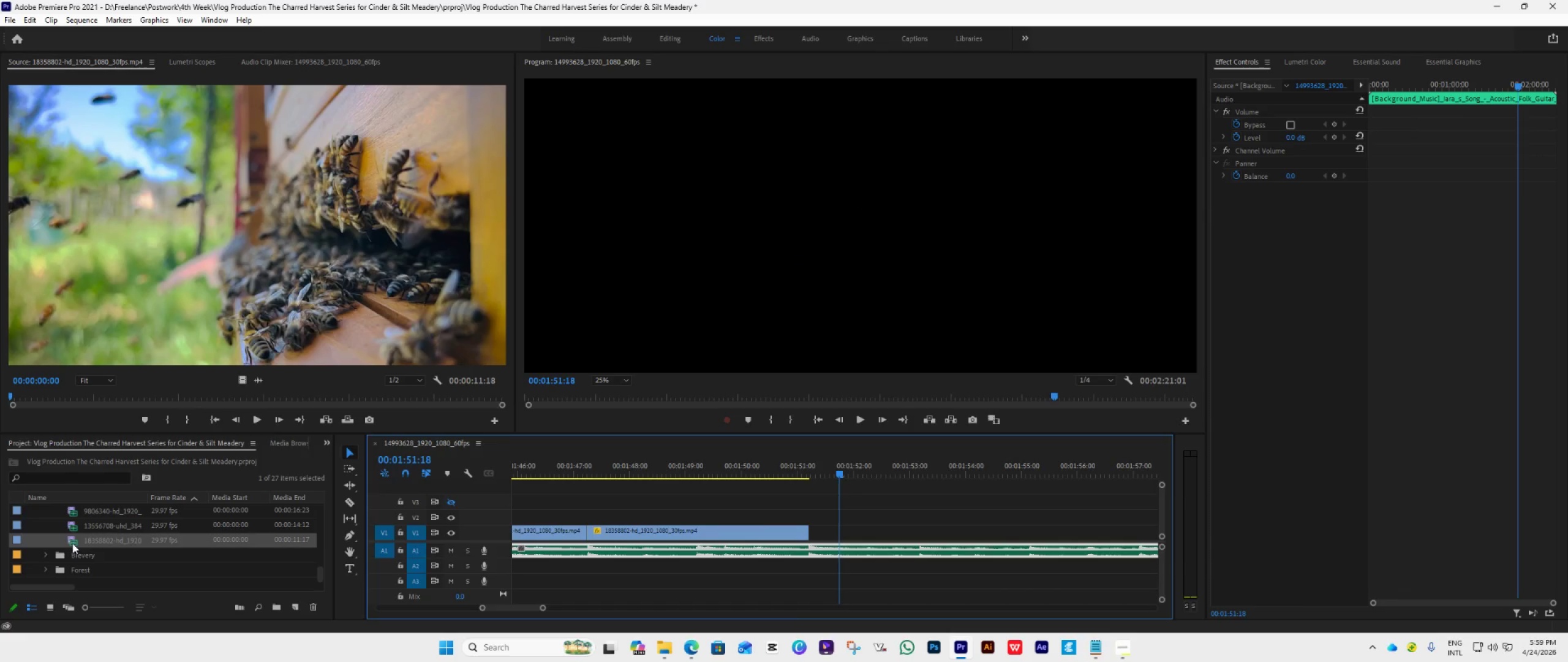 
scroll: coordinate [224, 544], scroll_direction: up, amount: 28.0
 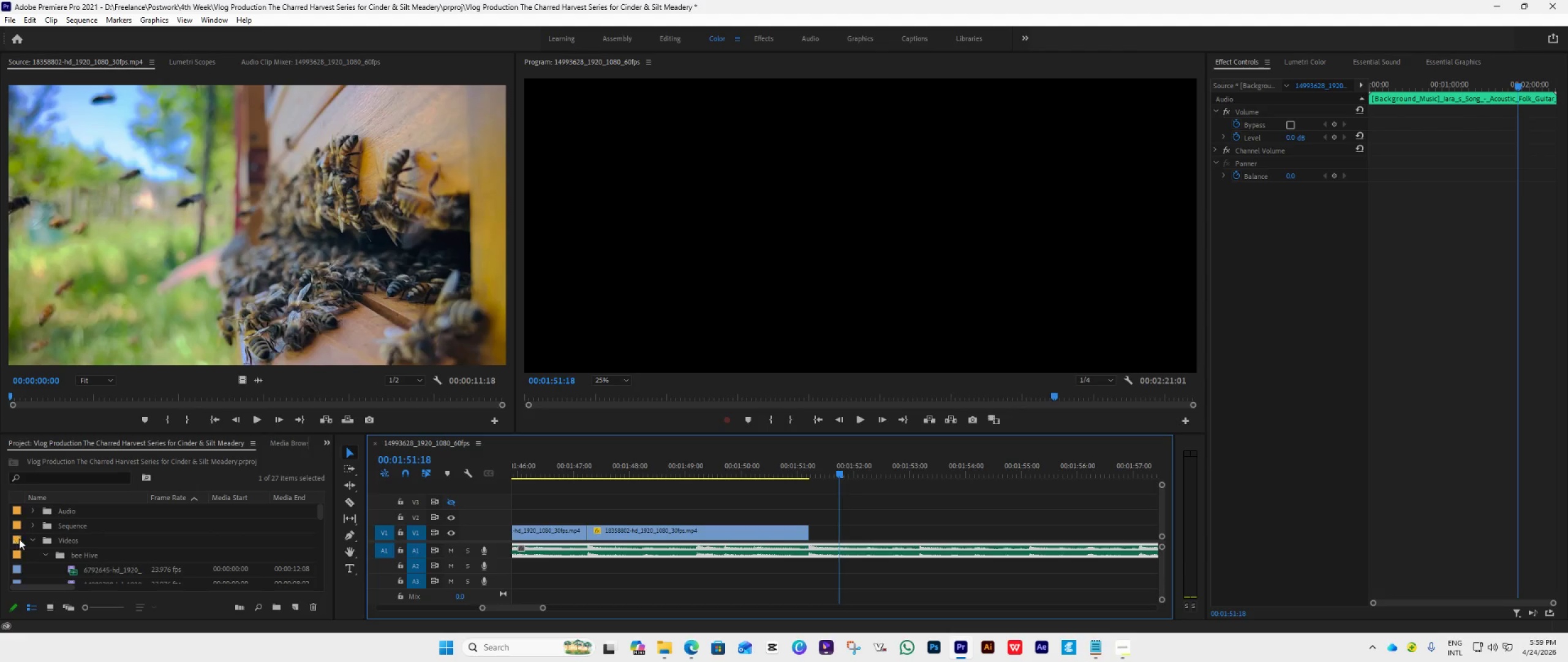 
left_click([29, 538])
 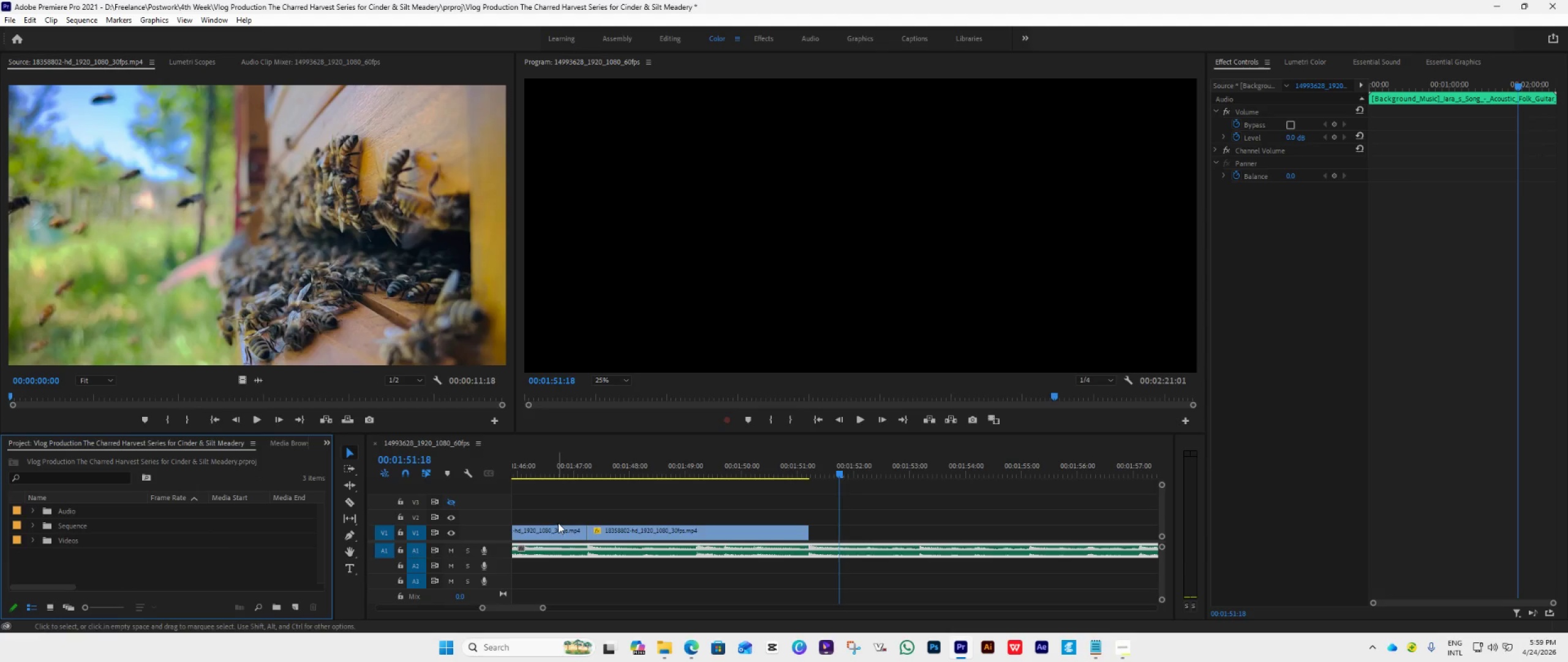 
scroll: coordinate [558, 522], scroll_direction: up, amount: 11.0
 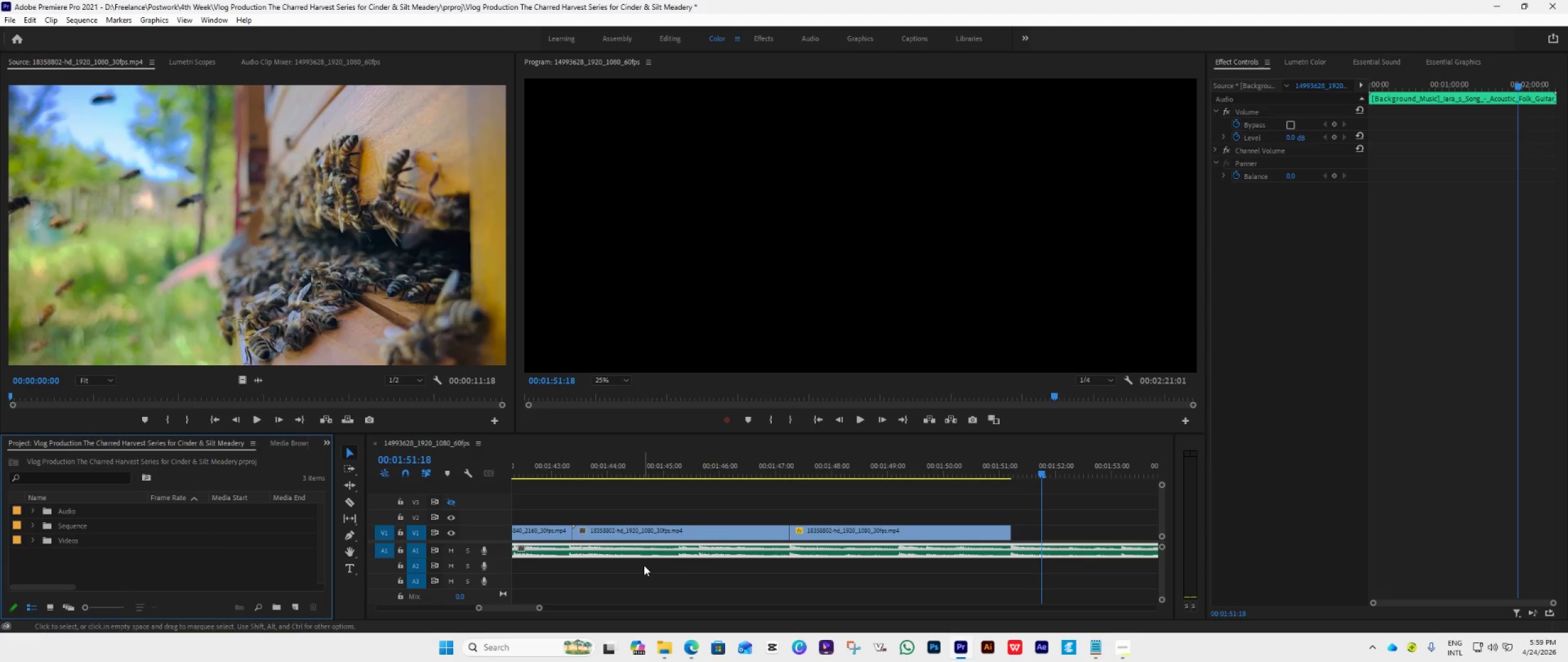 
hold_key(key=AltLeft, duration=1.2)
 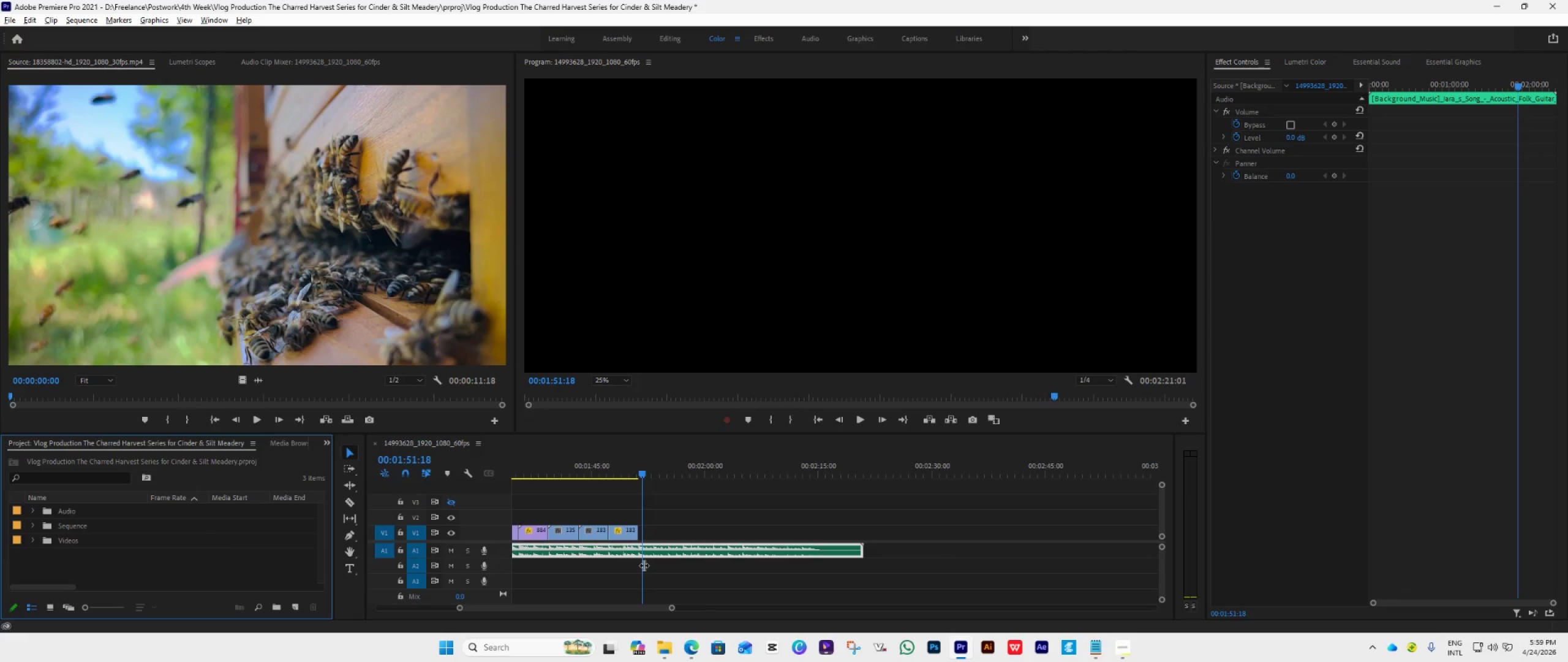 
key(Alt+AltLeft)
 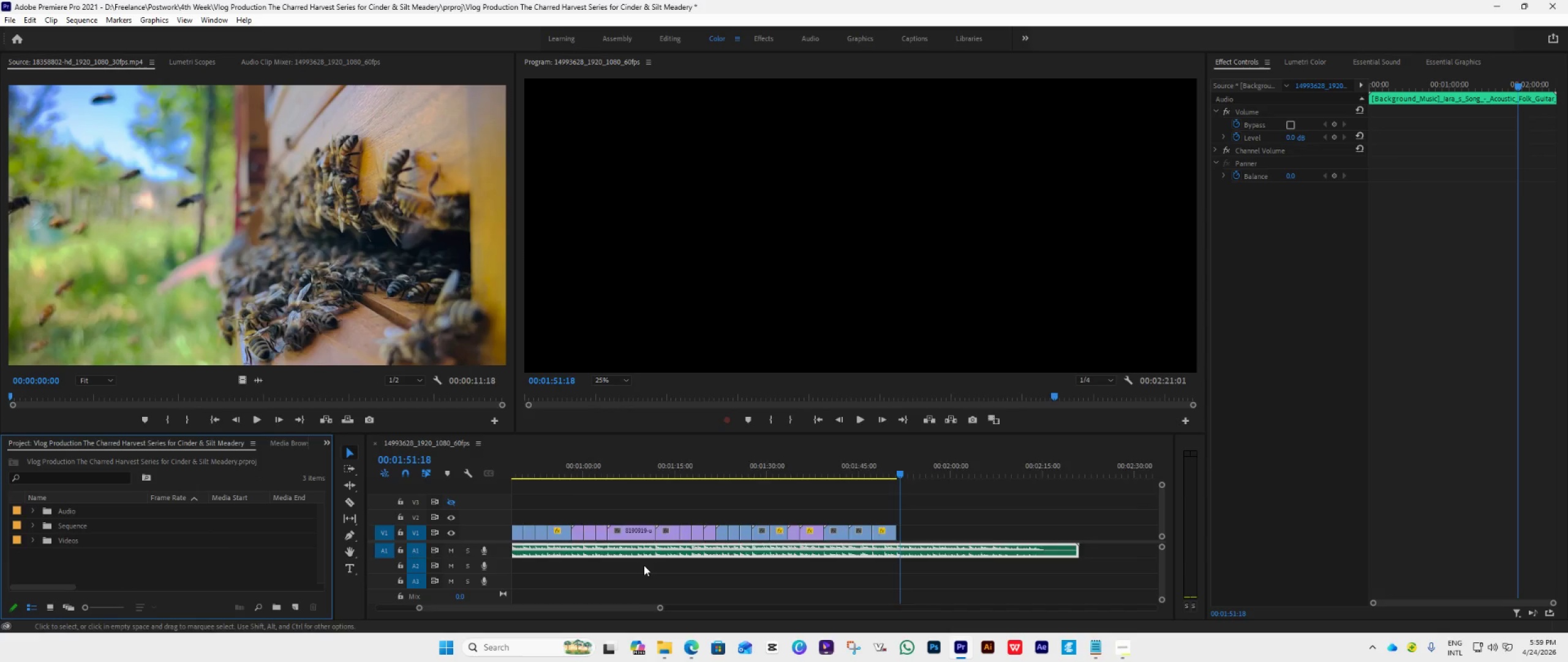 
key(Alt+AltLeft)
 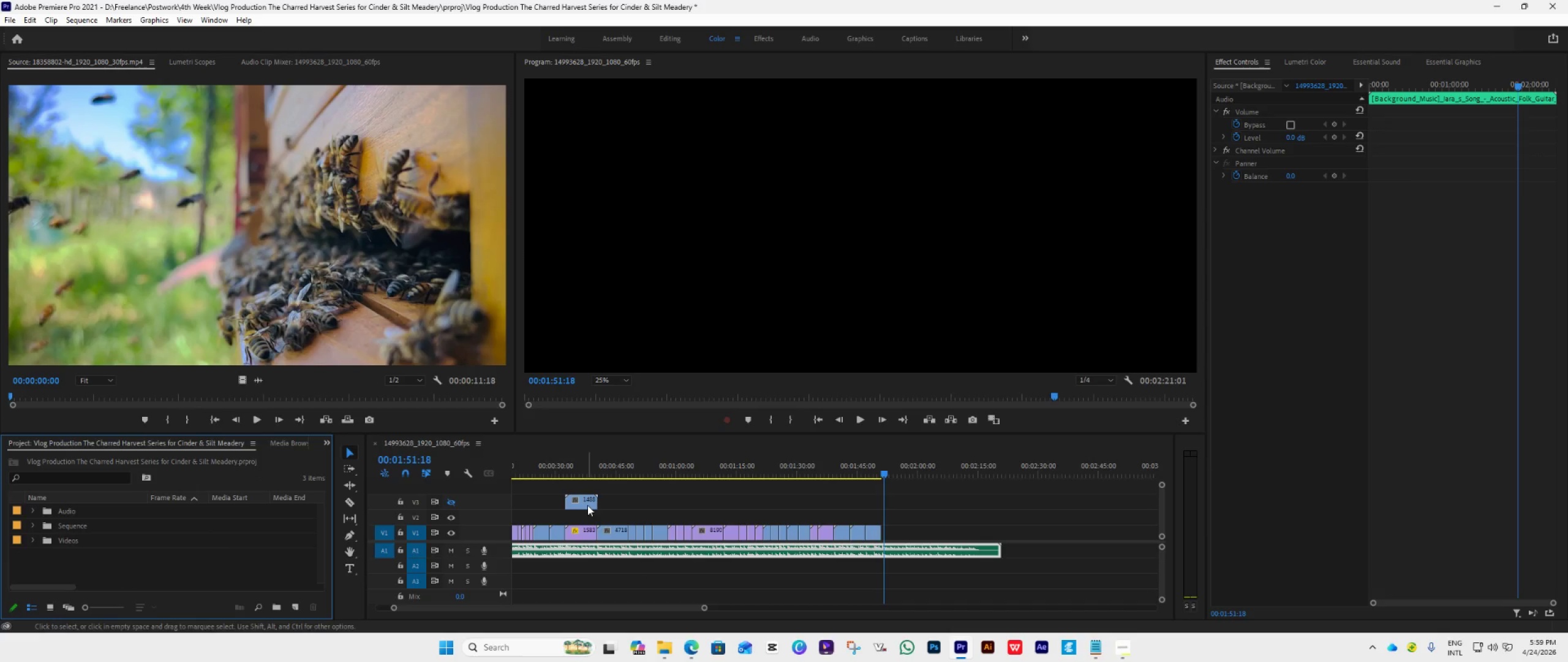 
scroll: coordinate [644, 565], scroll_direction: down, amount: 8.0
 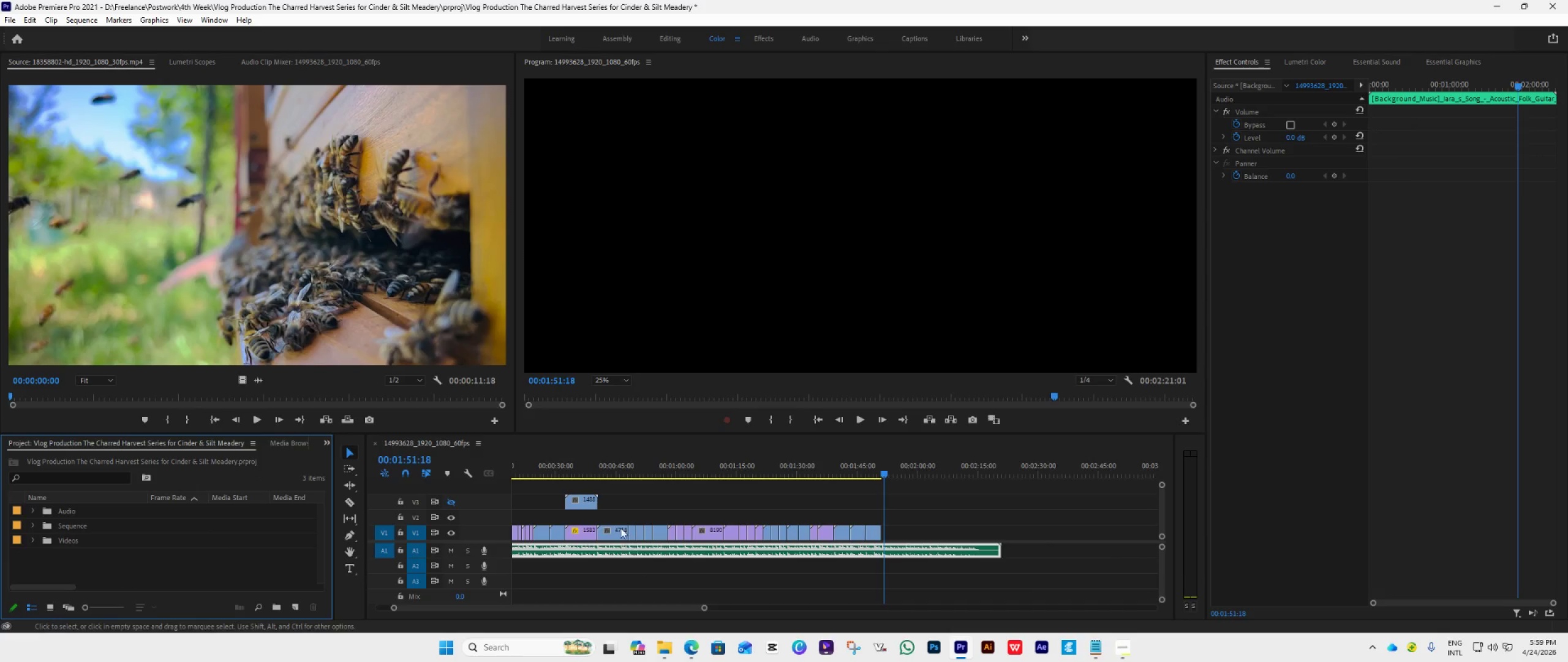 
left_click_drag(start_coordinate=[585, 500], to_coordinate=[897, 531])
 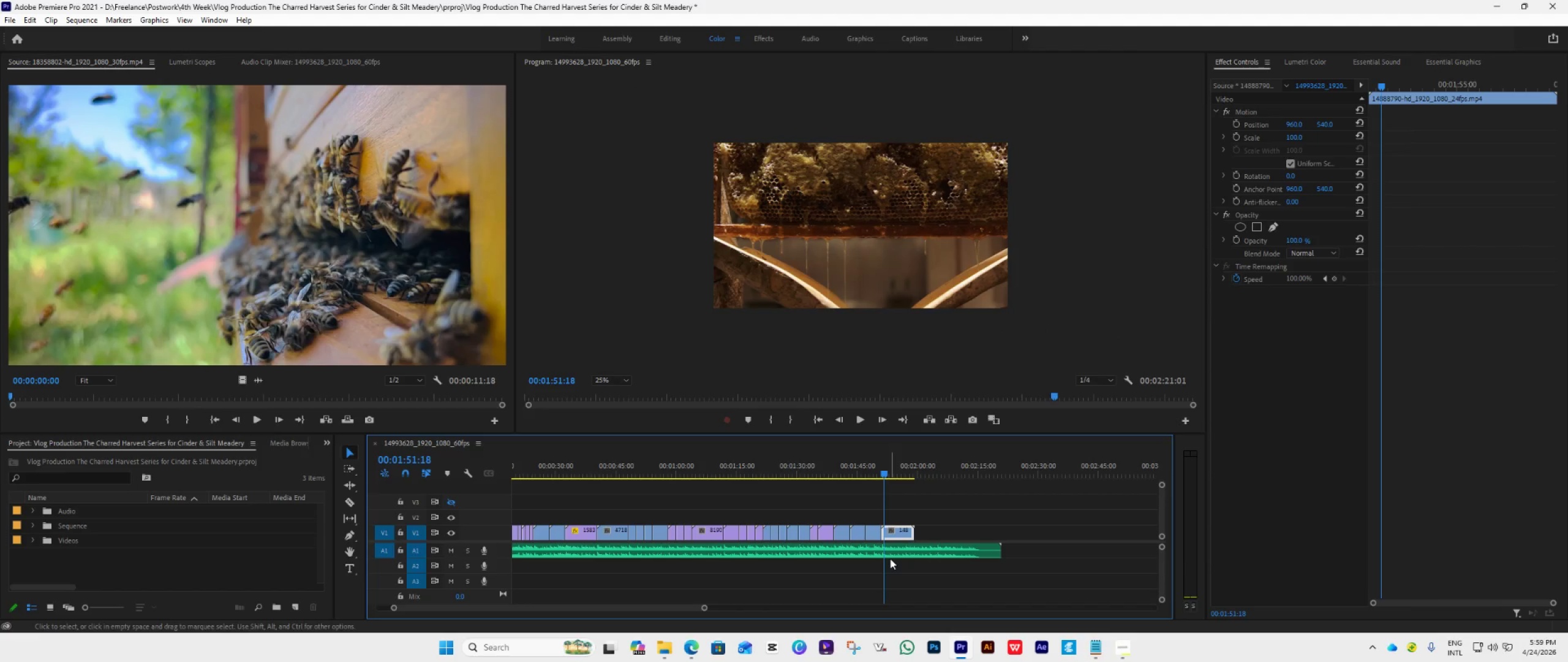 
hold_key(key=AltLeft, duration=0.77)
scroll: coordinate [890, 558], scroll_direction: up, amount: 12.0
 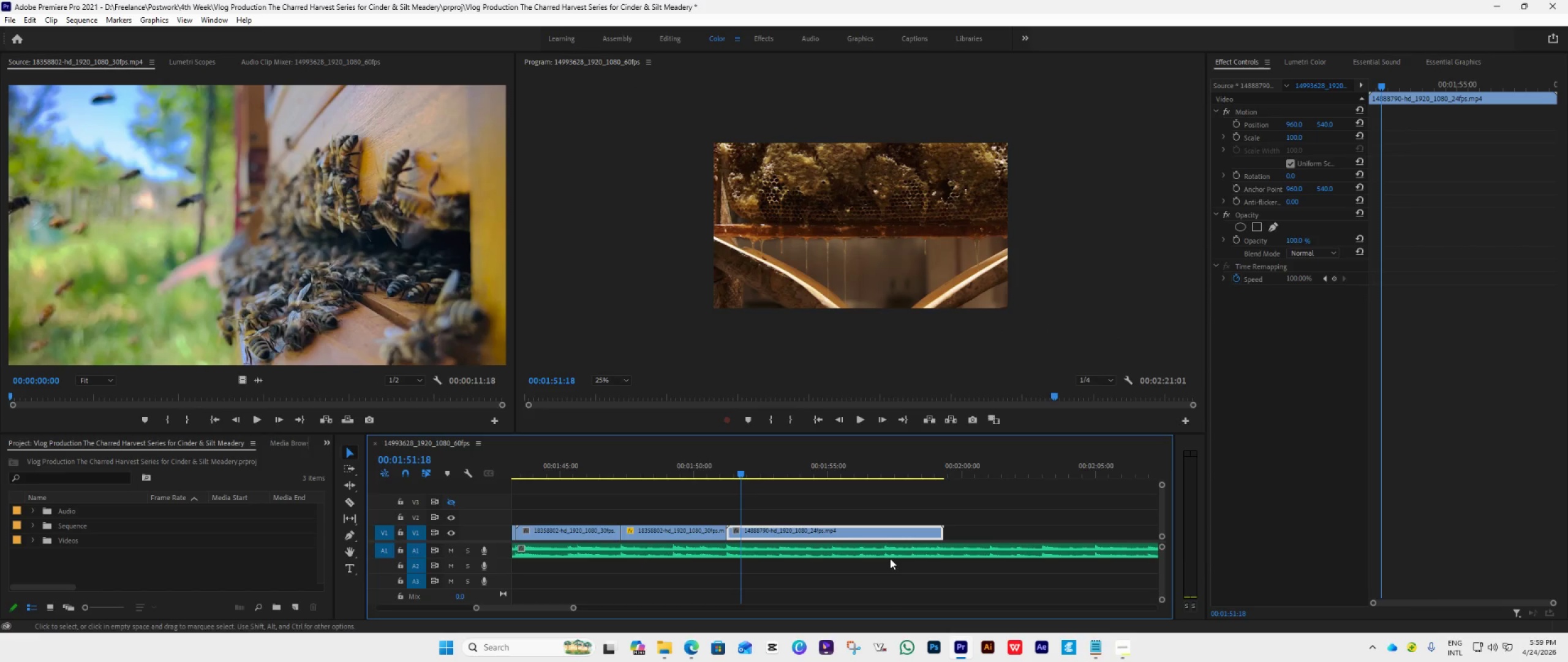 
scroll: coordinate [890, 558], scroll_direction: down, amount: 6.0
 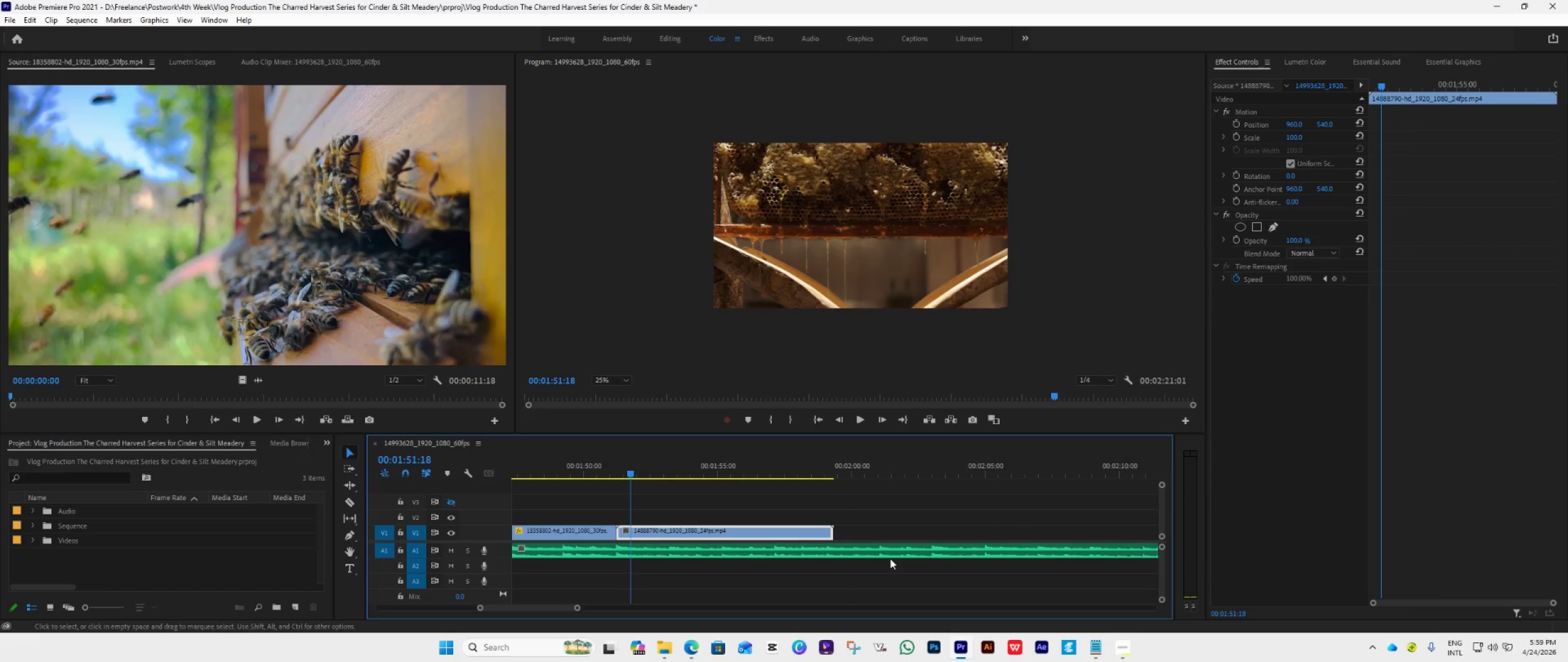 
key(Space)
 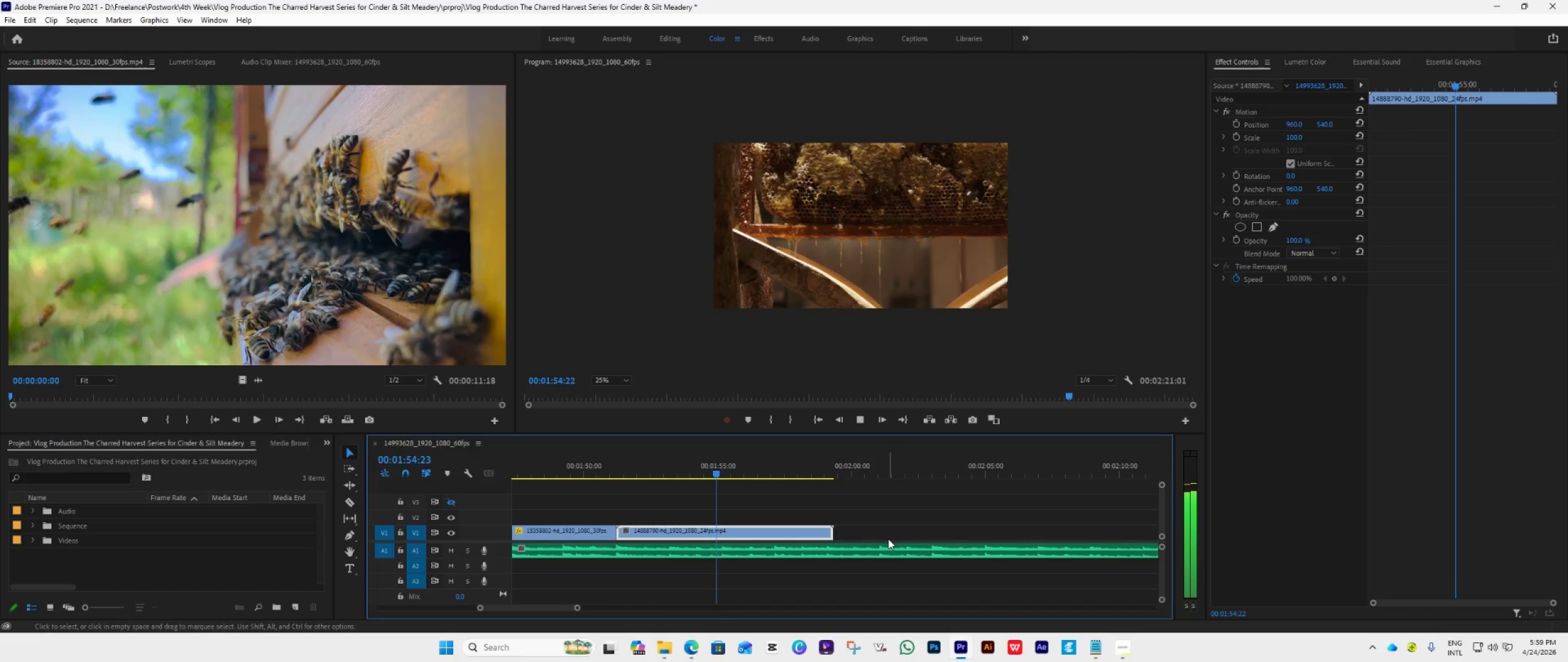 
key(Space)
 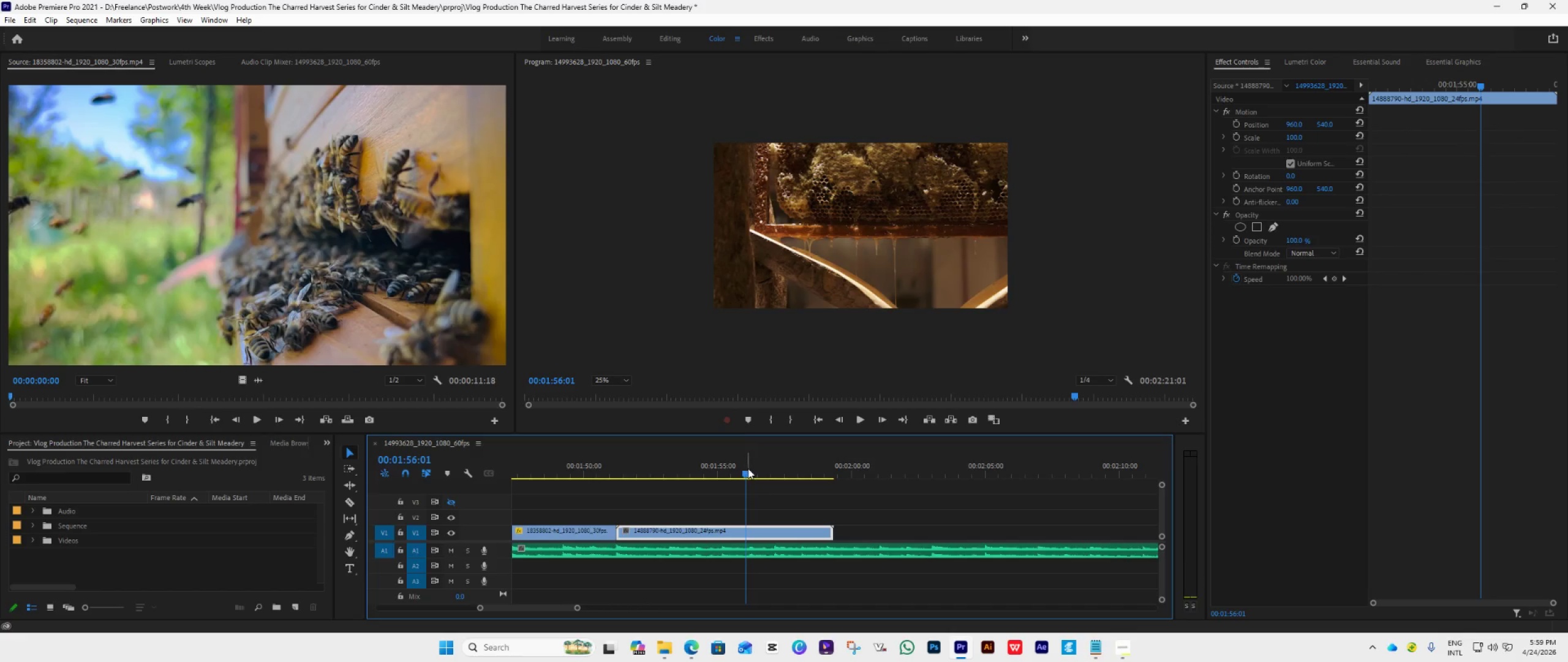 
left_click_drag(start_coordinate=[747, 473], to_coordinate=[654, 519])
 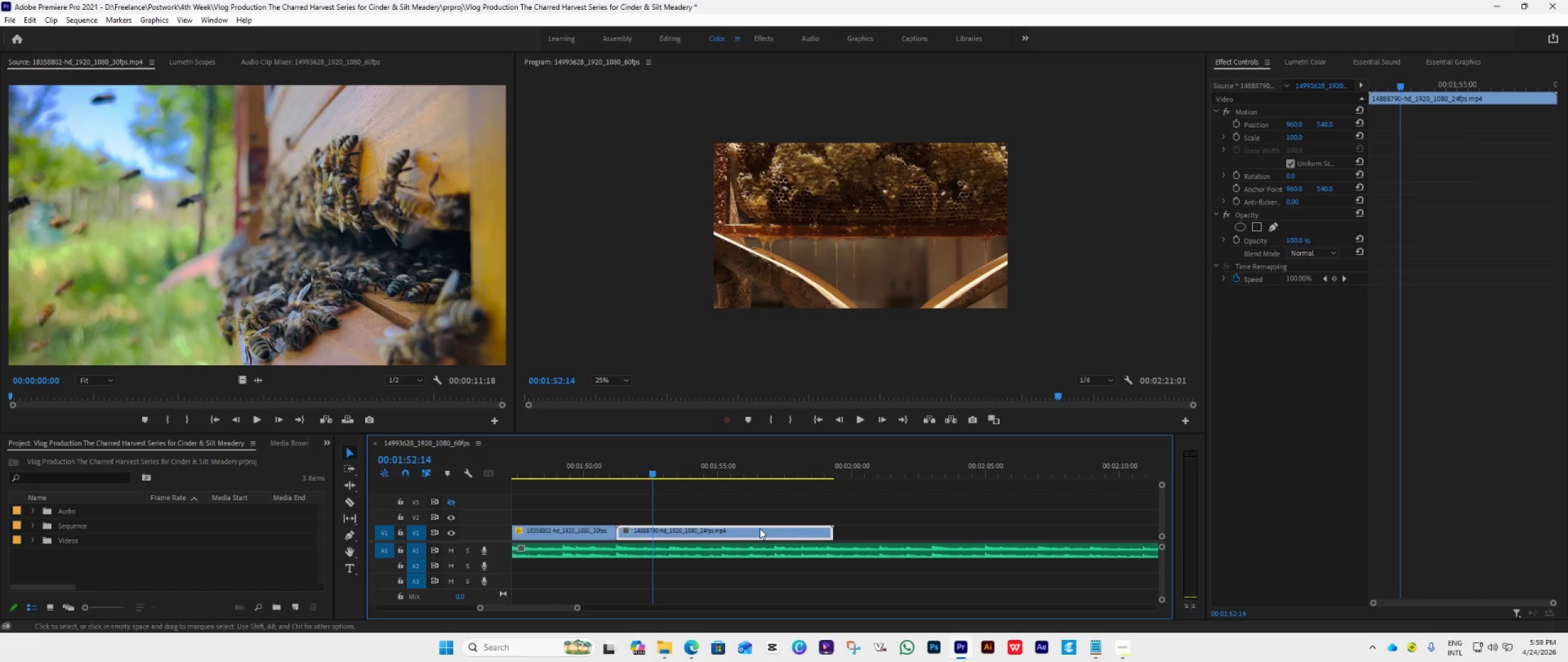 
key(Space)
 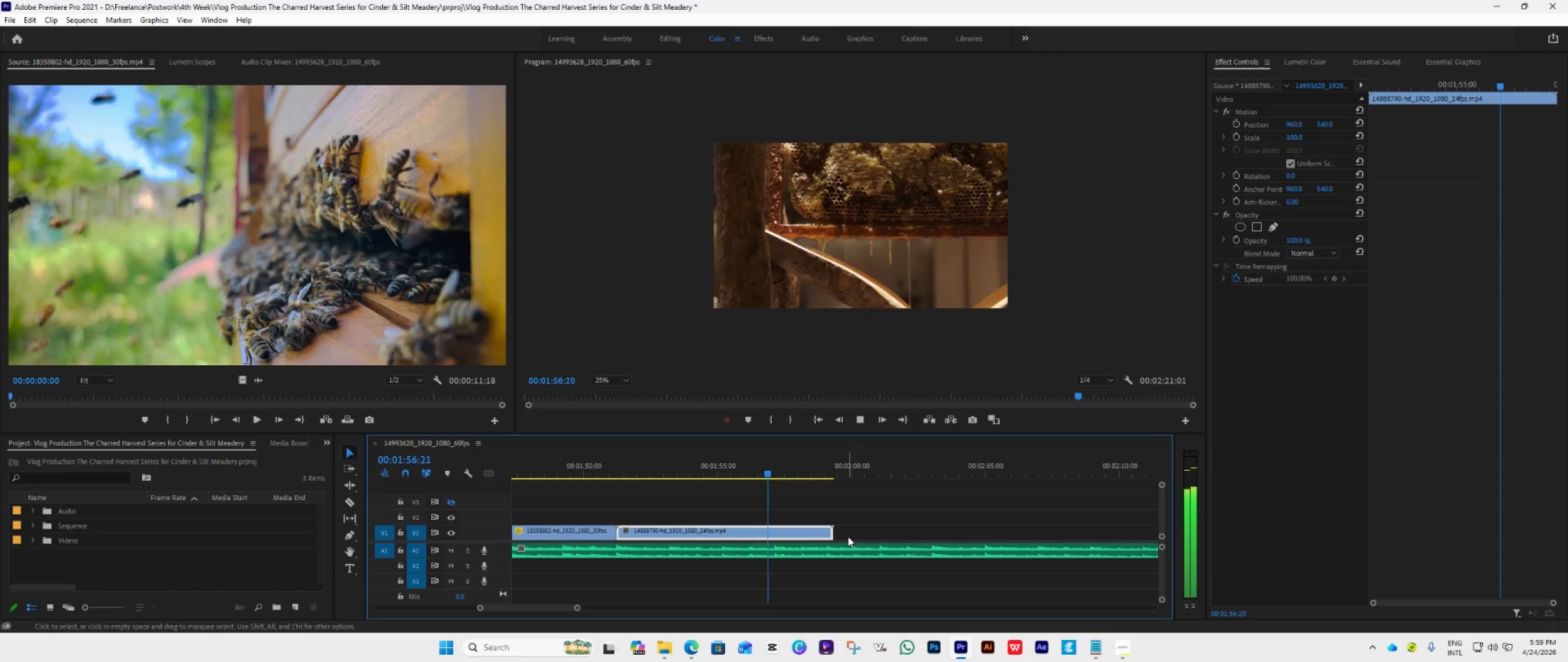 
wait(5.78)
 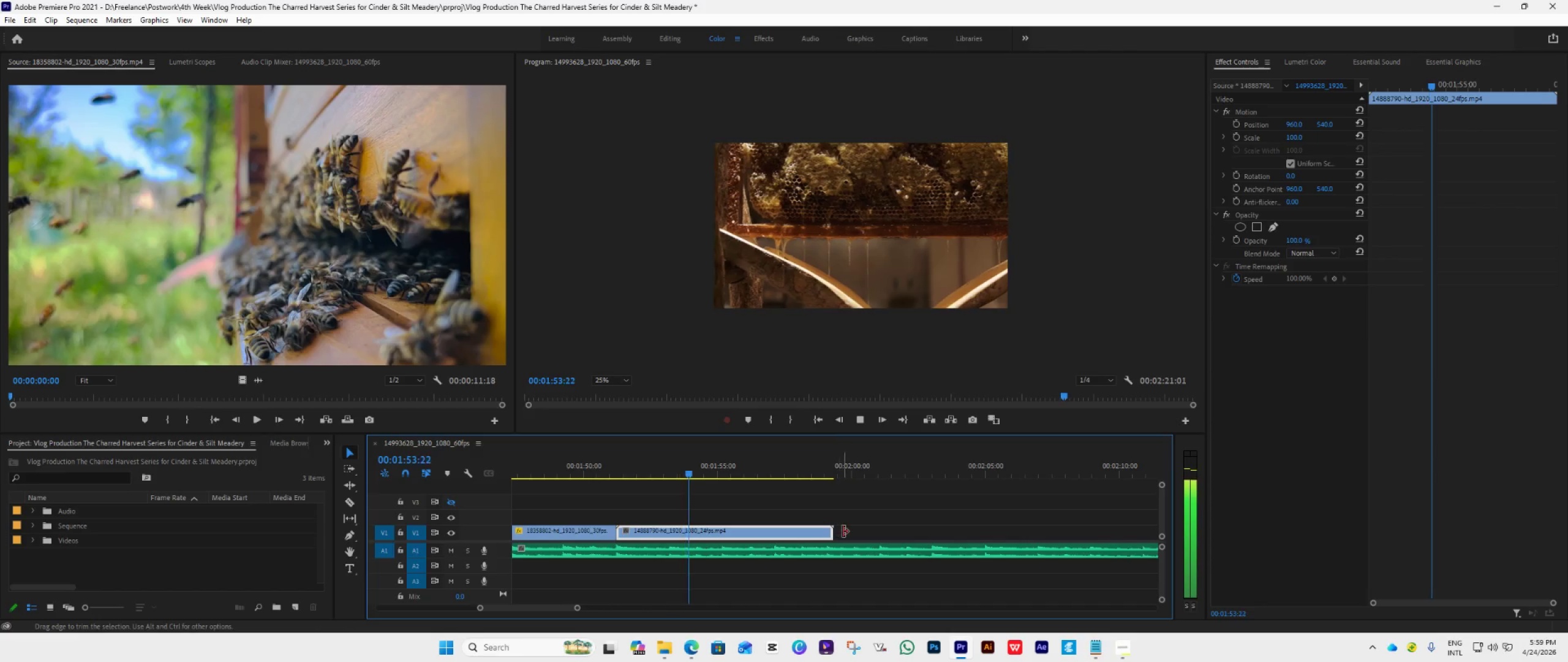 
key(Space)
 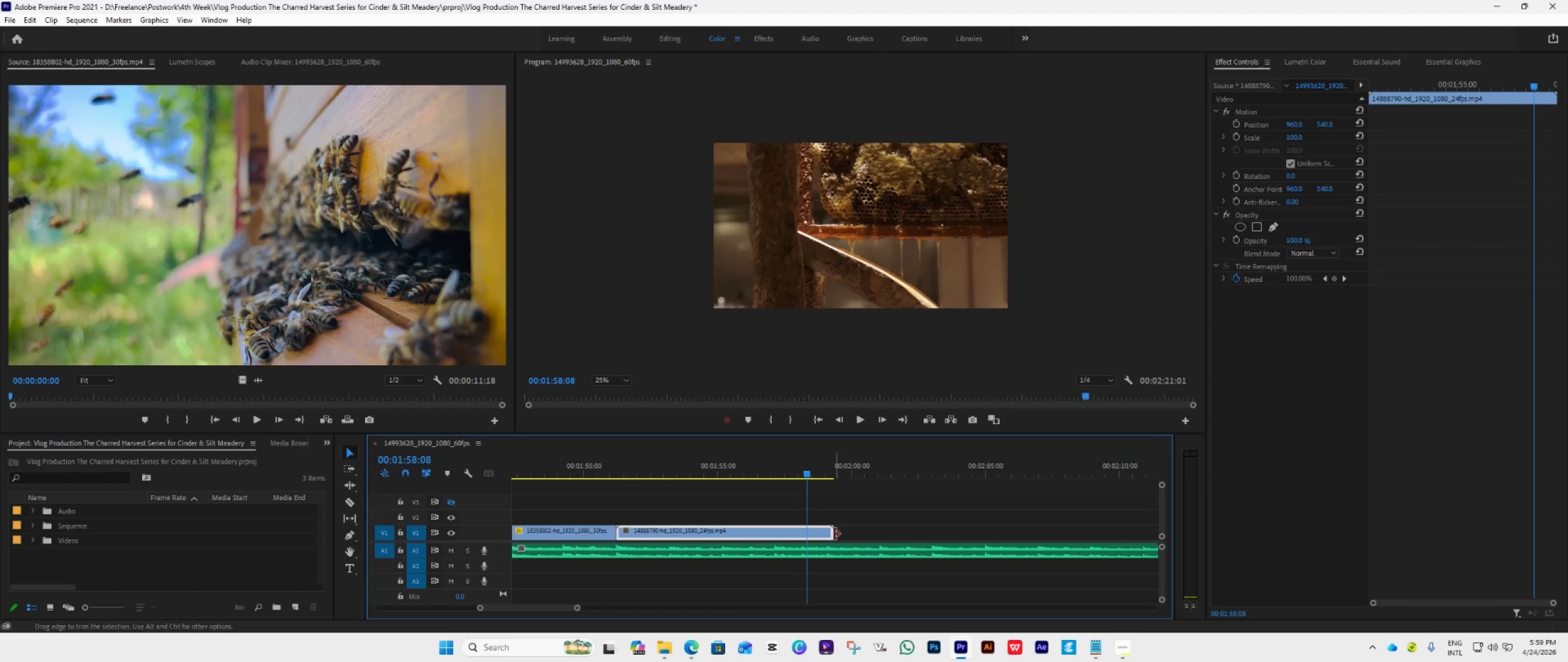 
left_click_drag(start_coordinate=[821, 536], to_coordinate=[780, 566])
 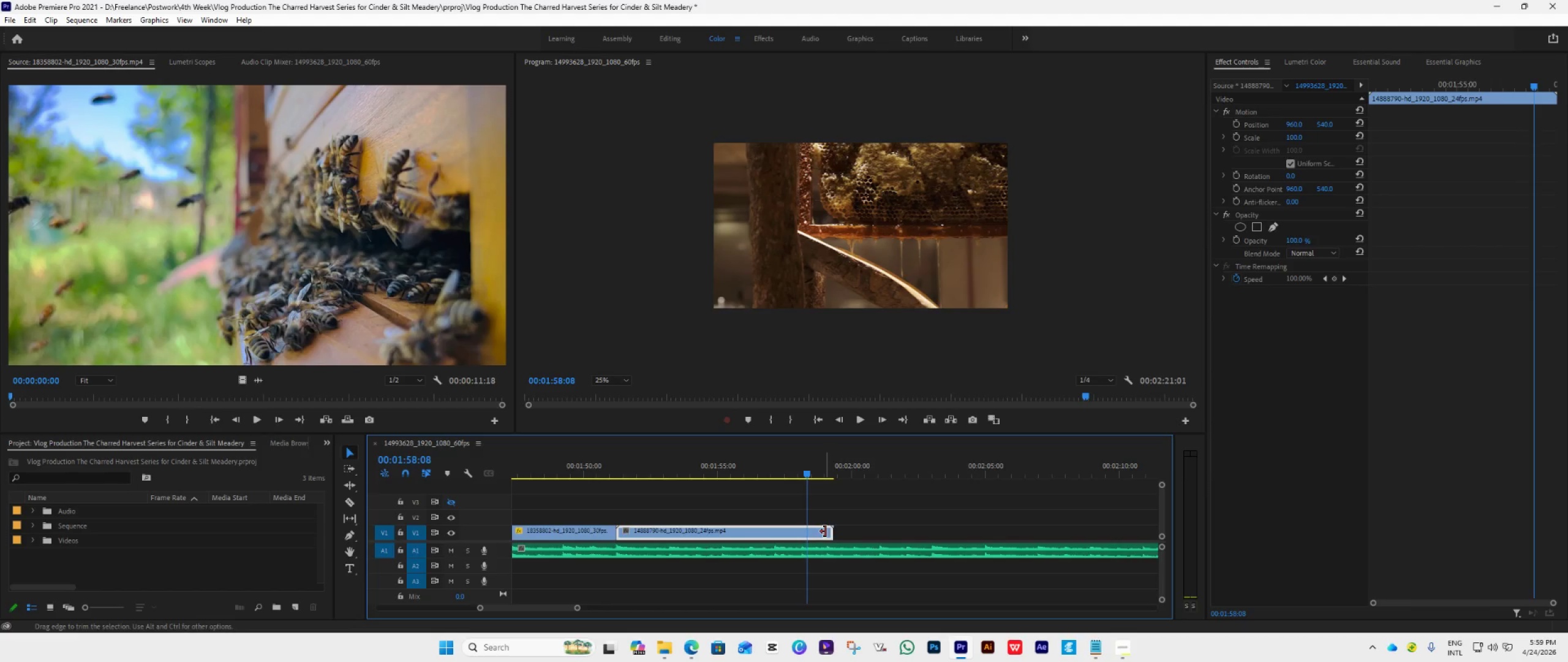 
left_click_drag(start_coordinate=[829, 531], to_coordinate=[771, 564])
 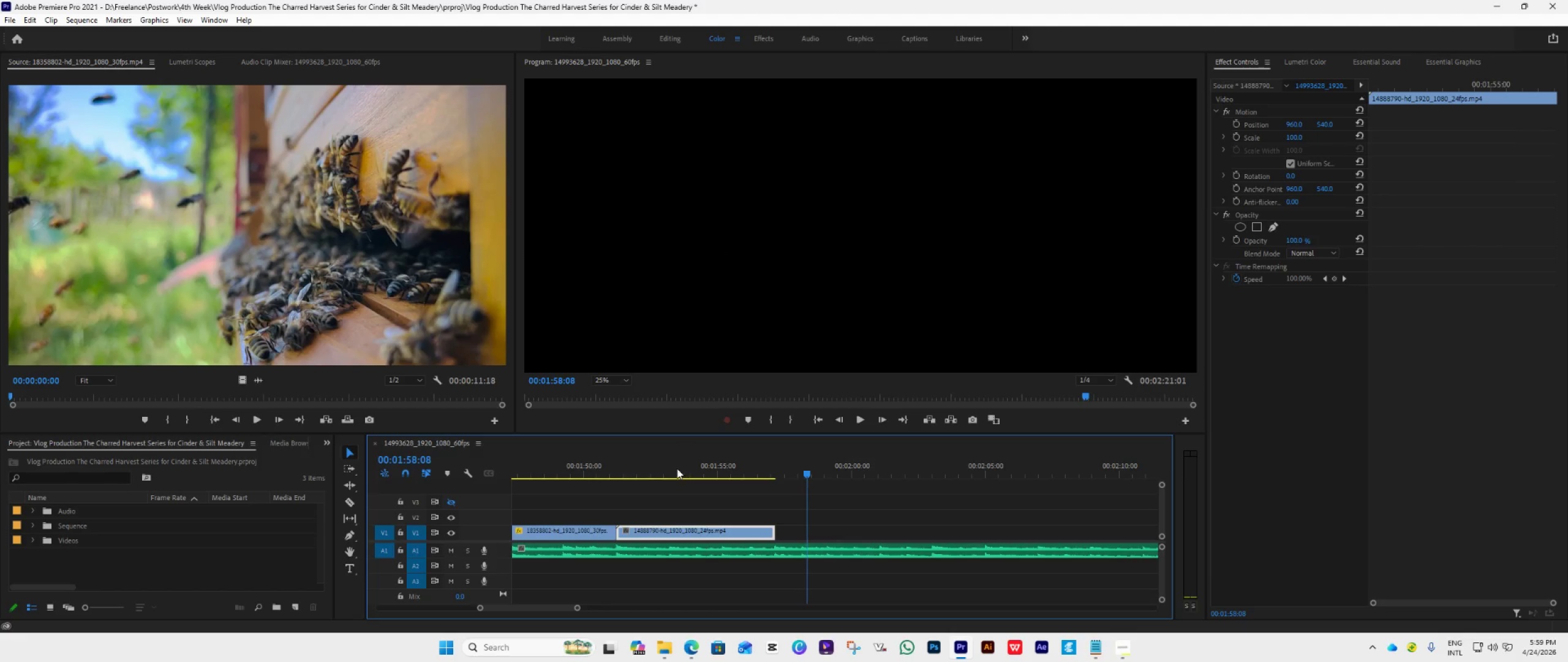 
left_click([673, 468])
 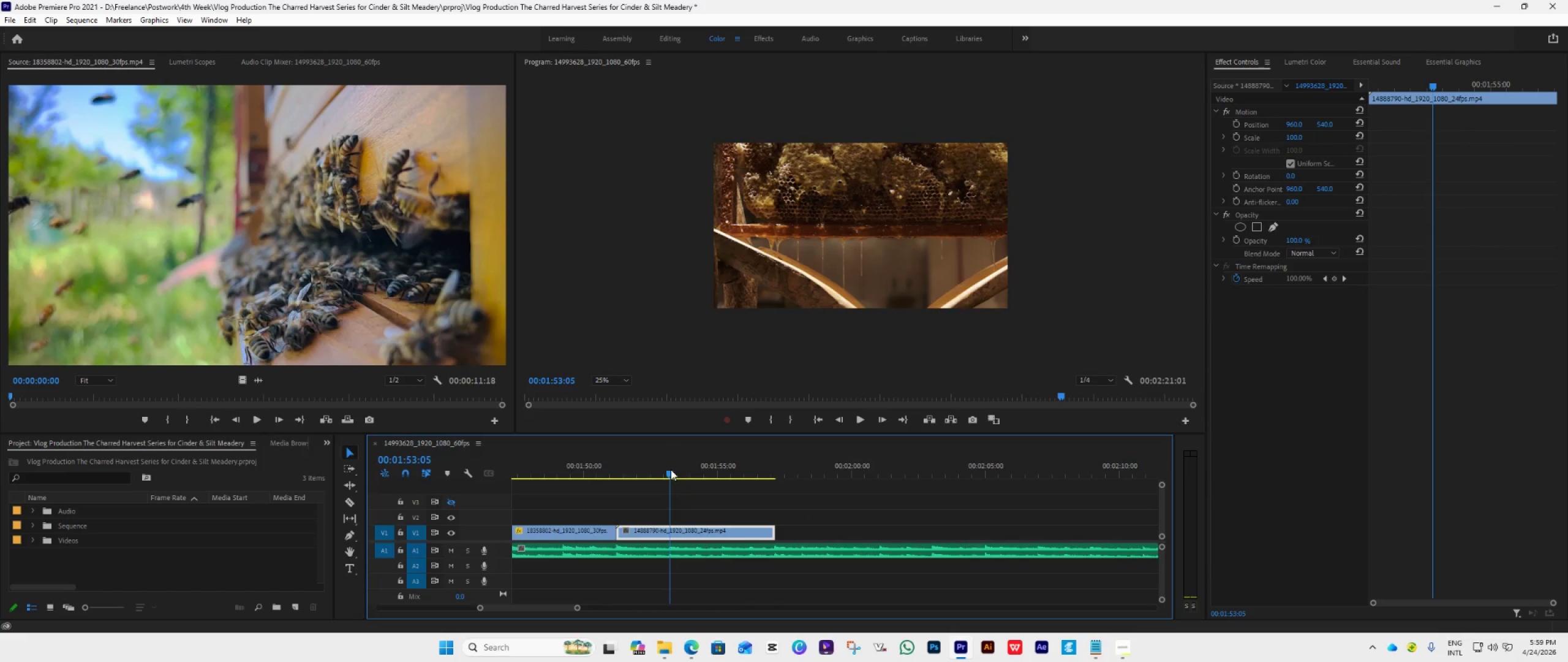 
left_click([671, 470])
 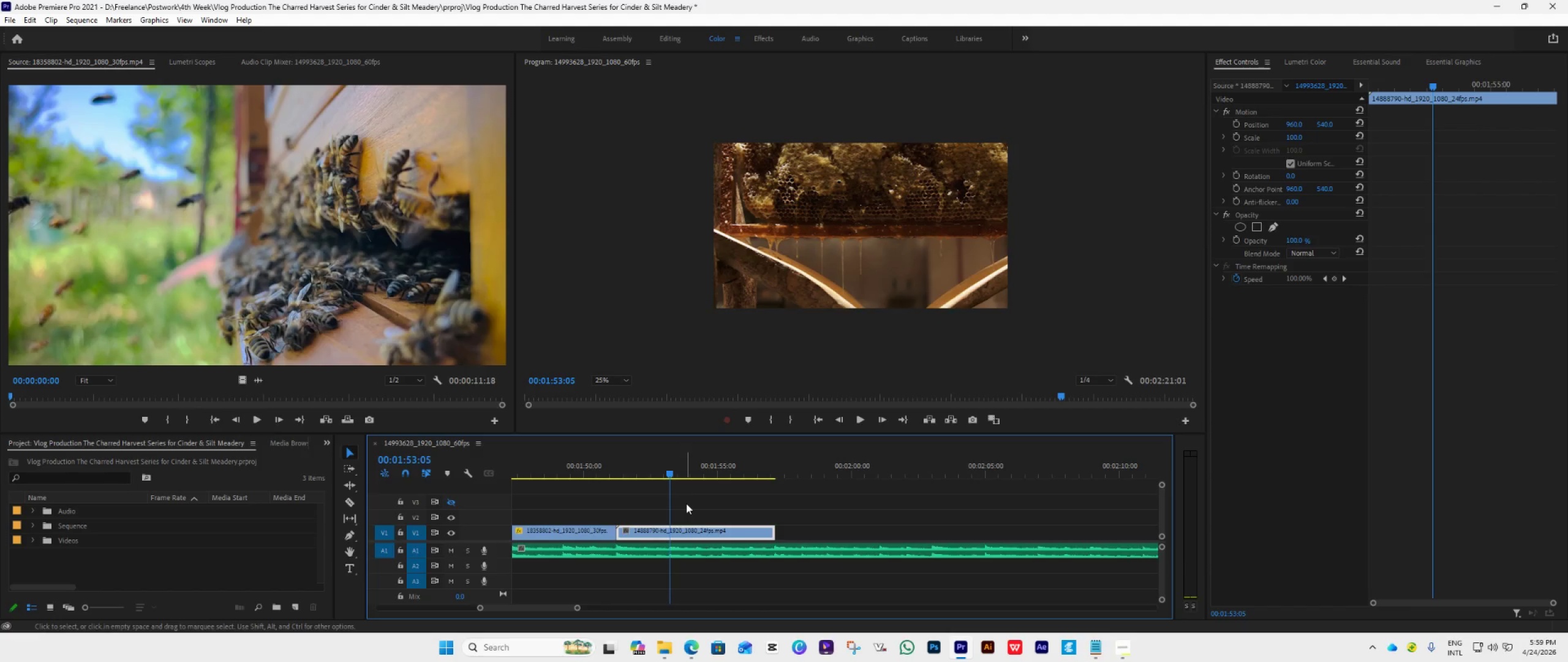 
key(C)
 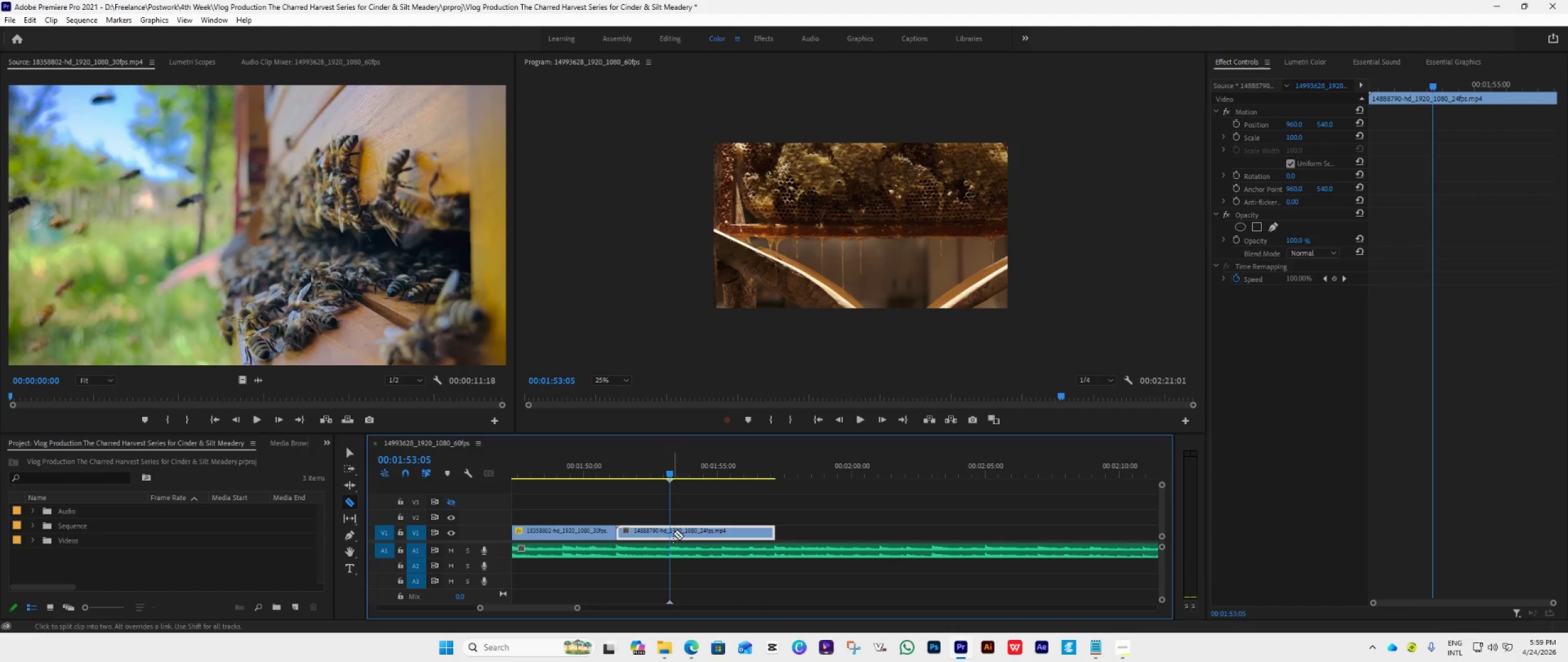 
left_click([672, 533])
 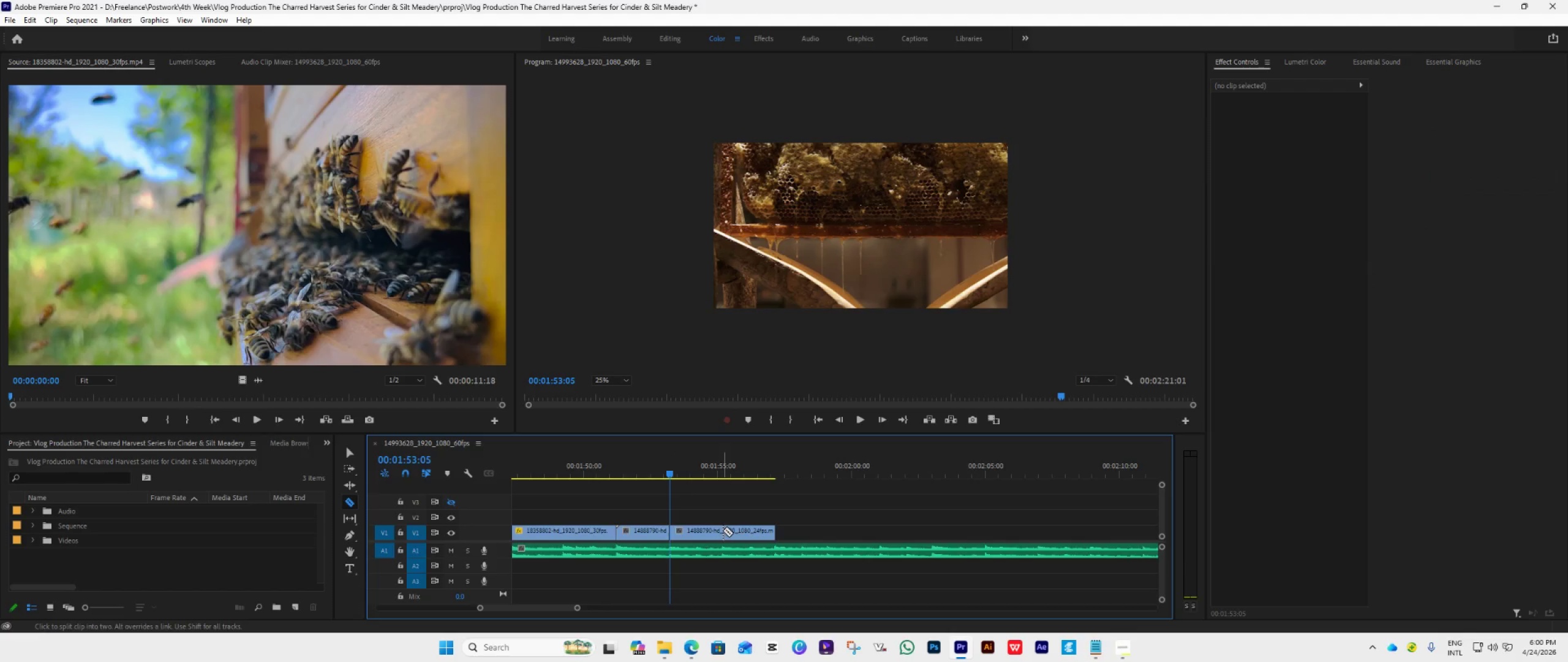 
left_click([723, 530])
 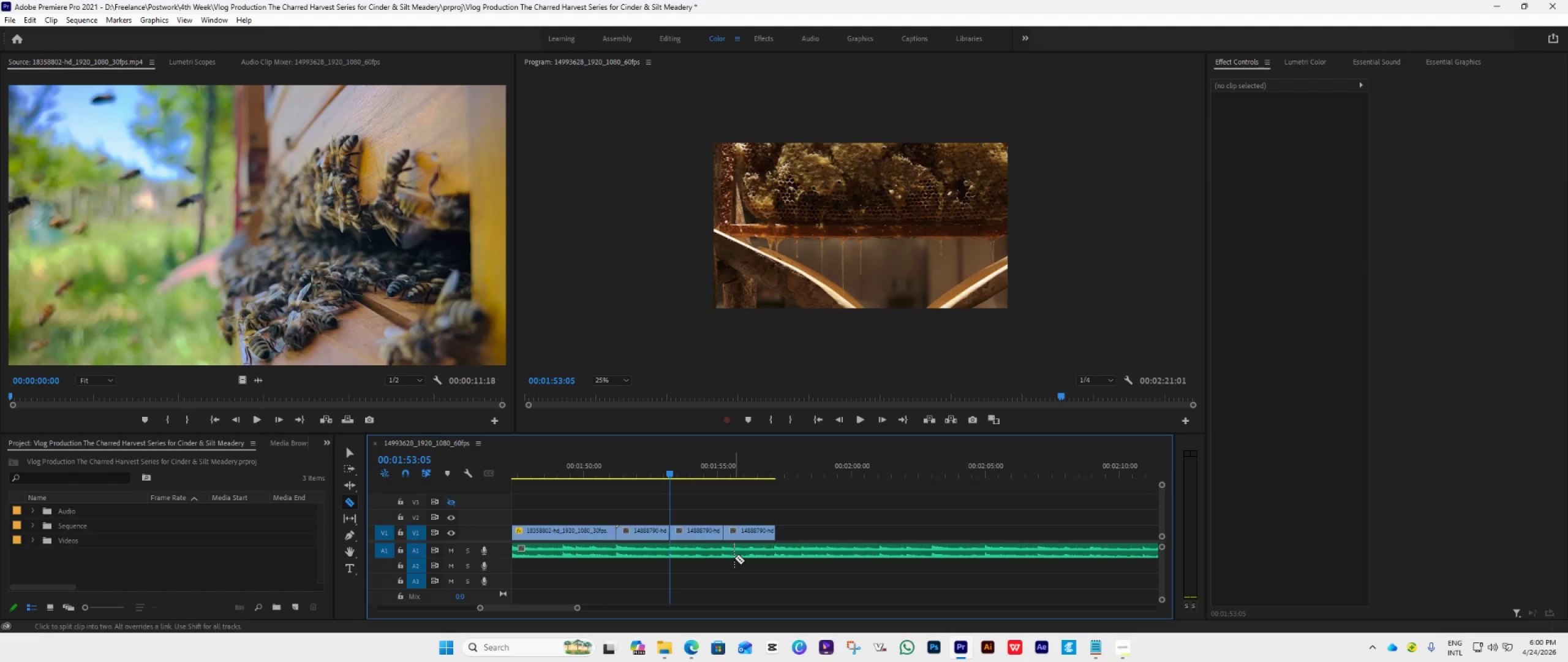 
key(V)
 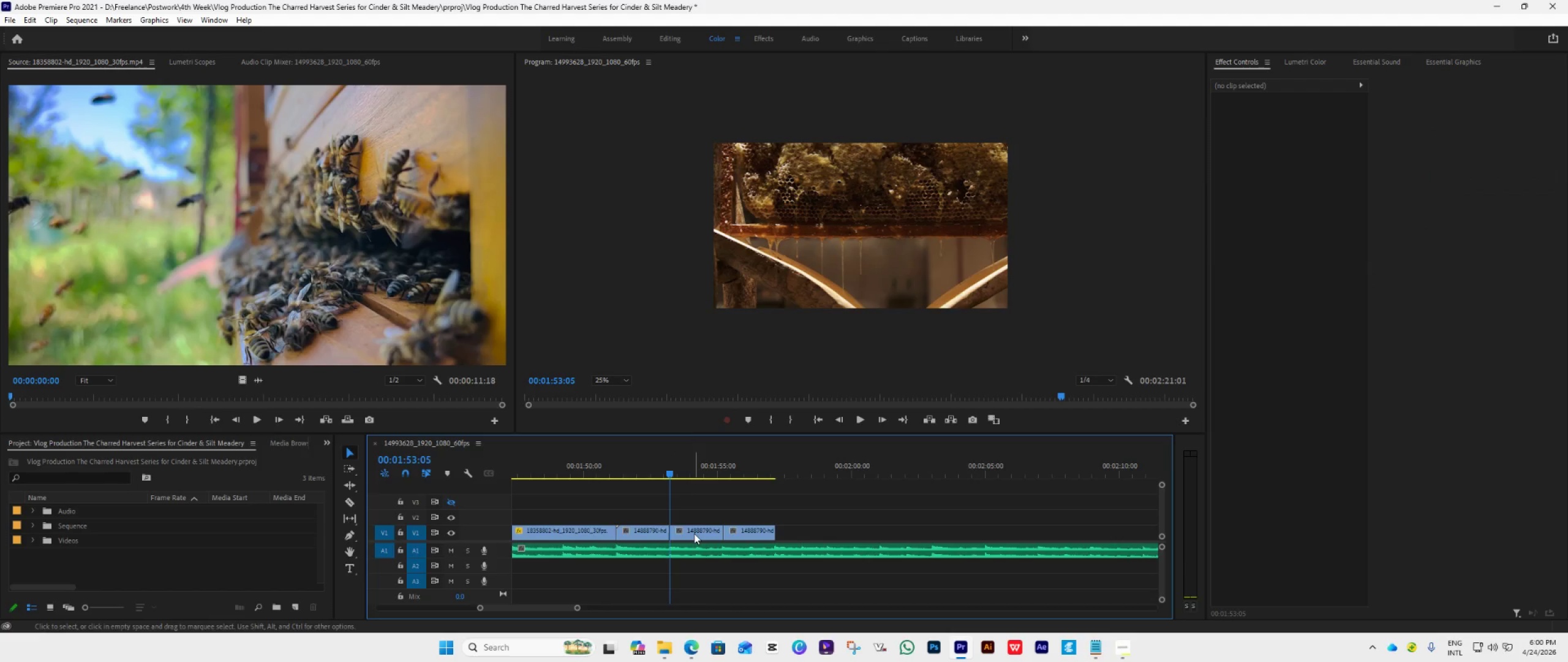 
double_click([693, 533])
 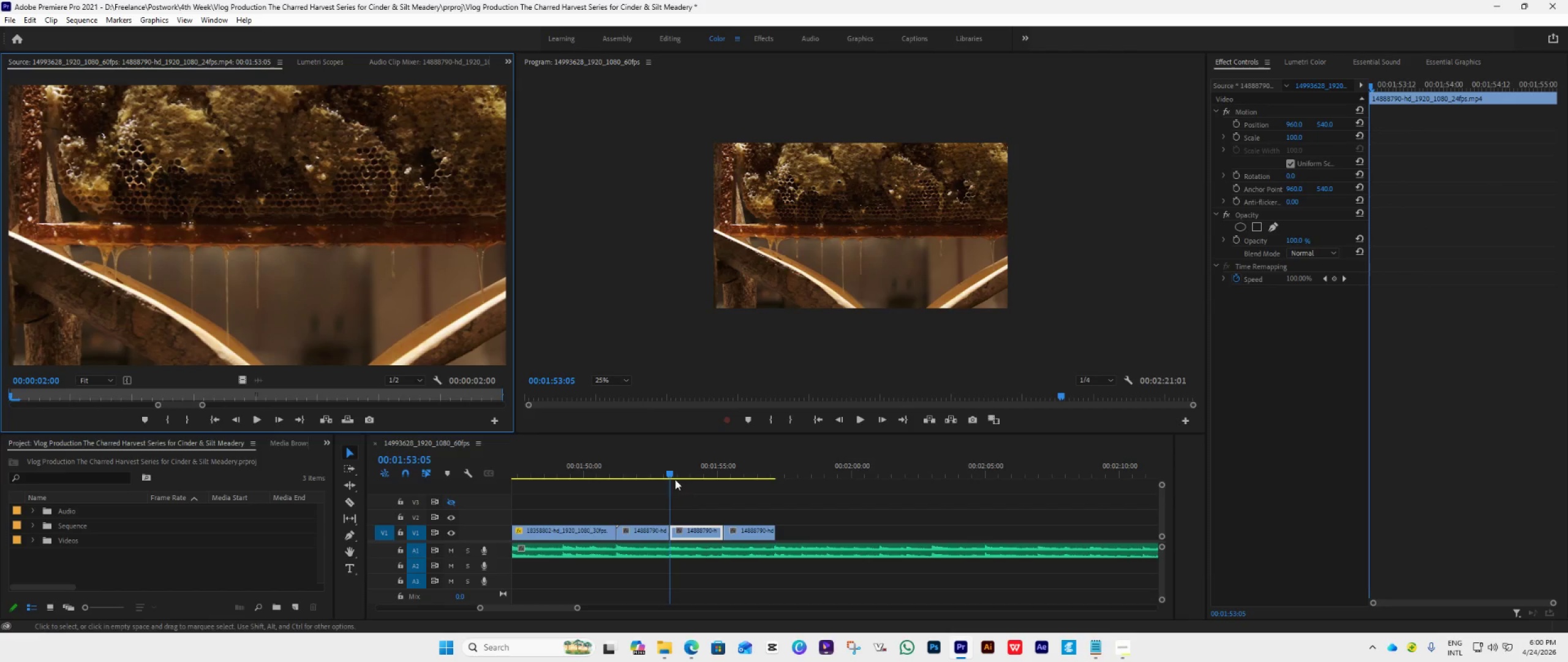 
left_click([693, 533])
 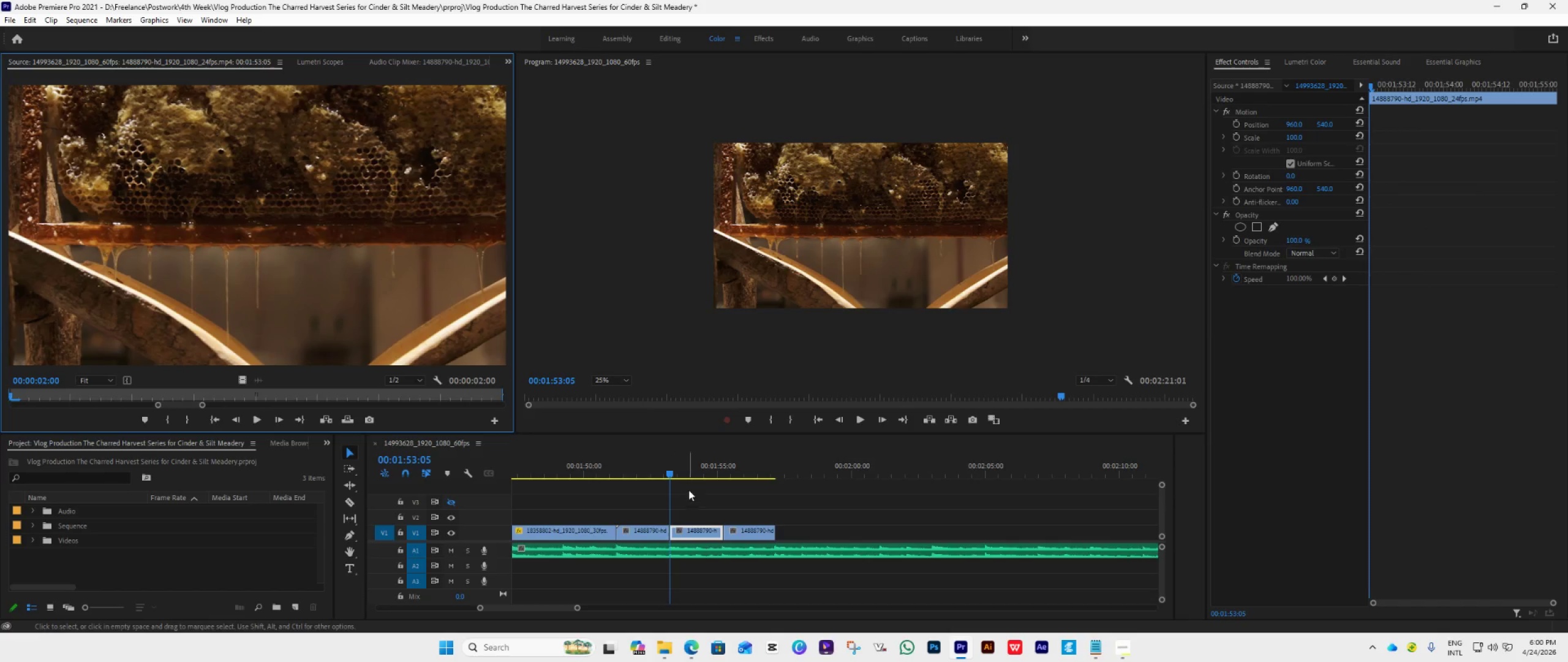 
left_click_drag(start_coordinate=[673, 478], to_coordinate=[693, 489])
 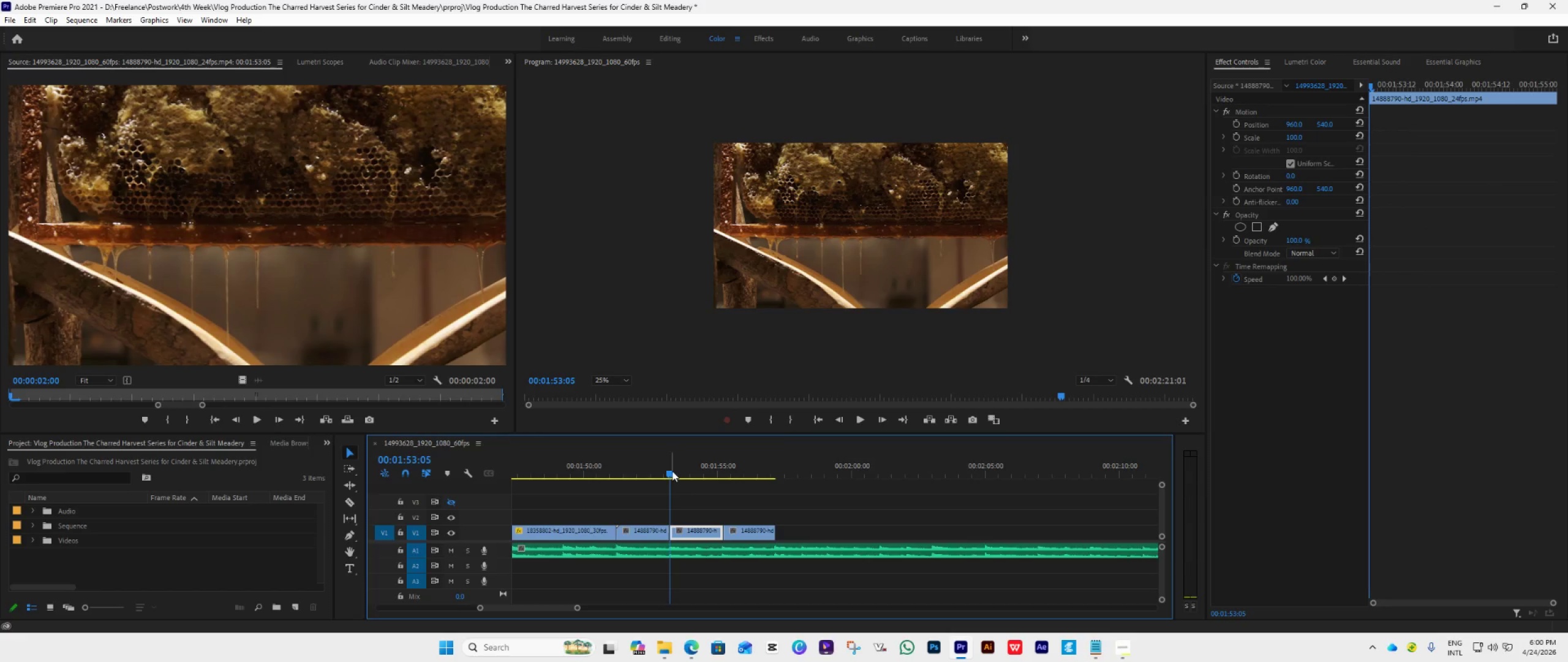 
left_click_drag(start_coordinate=[672, 471], to_coordinate=[693, 484])
 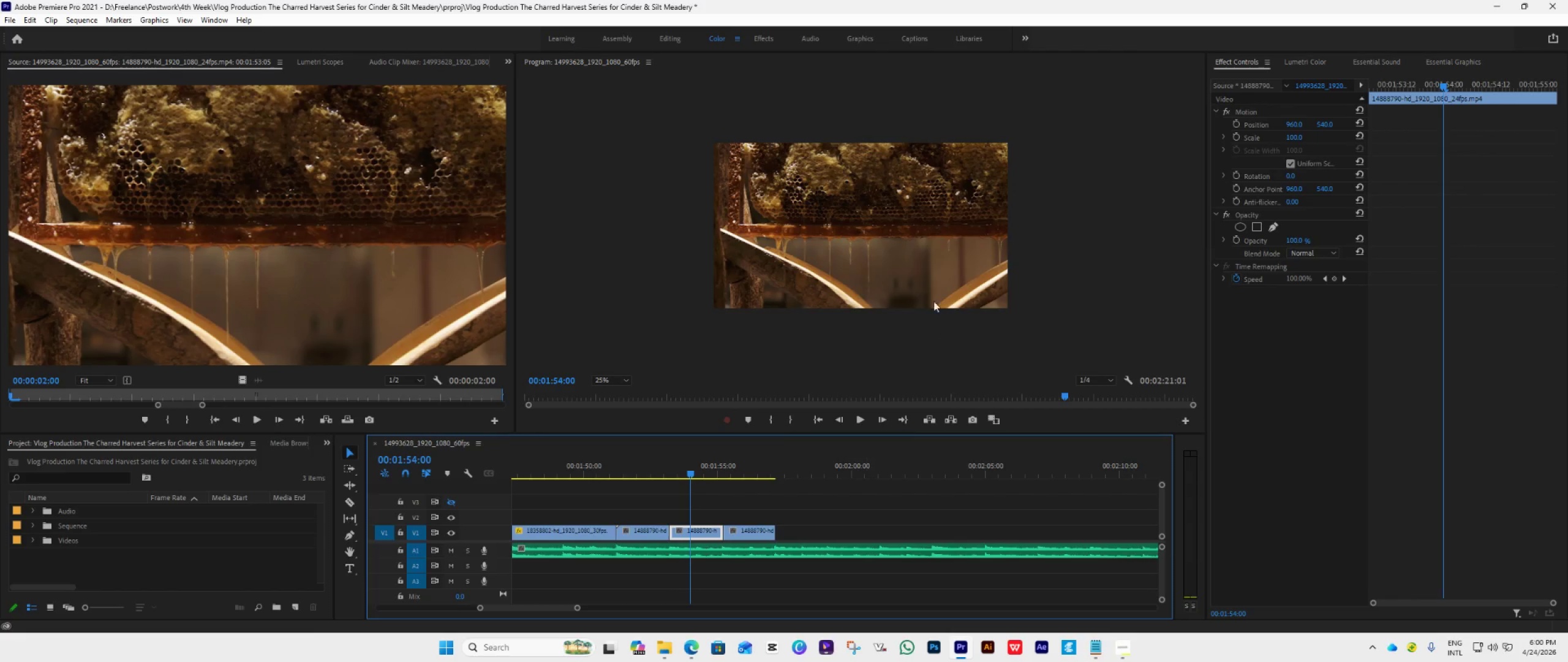 
double_click([693, 484])
 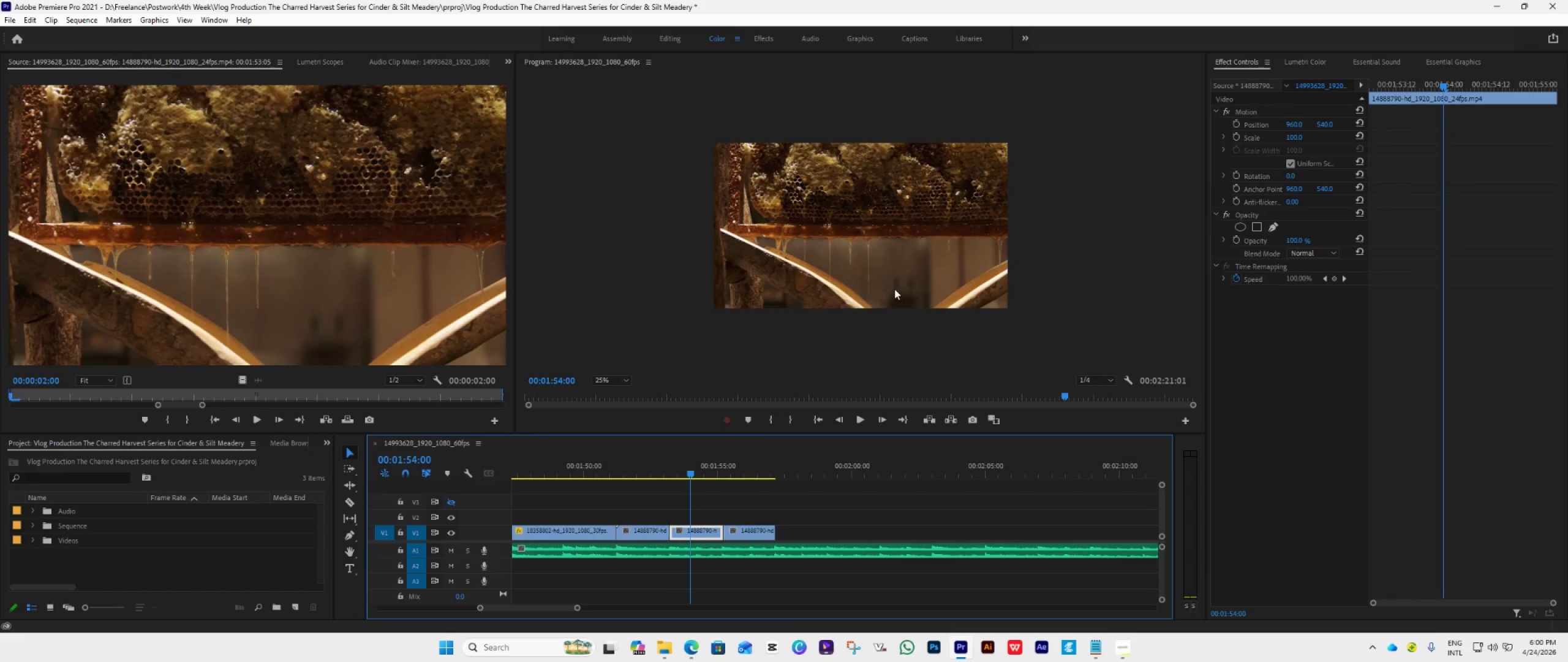 
double_click([894, 289])
 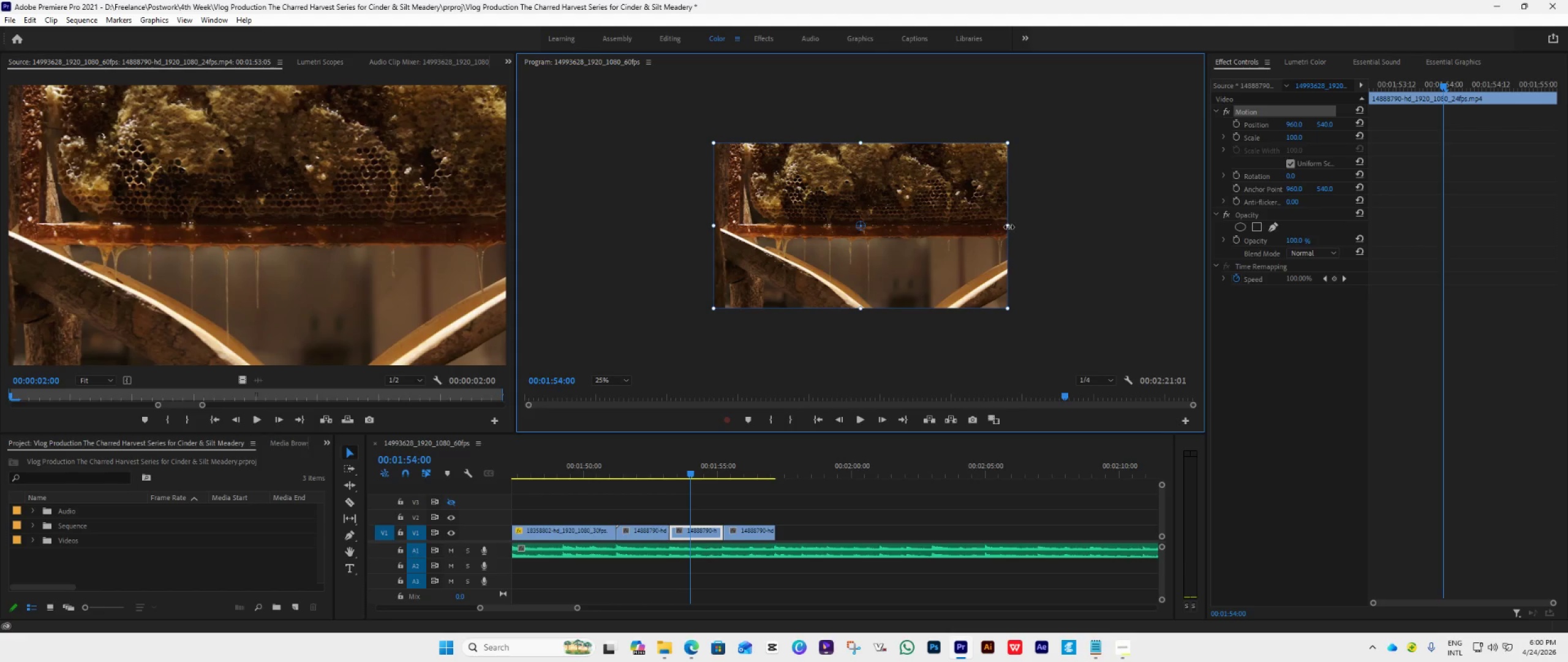 
wait(6.56)
 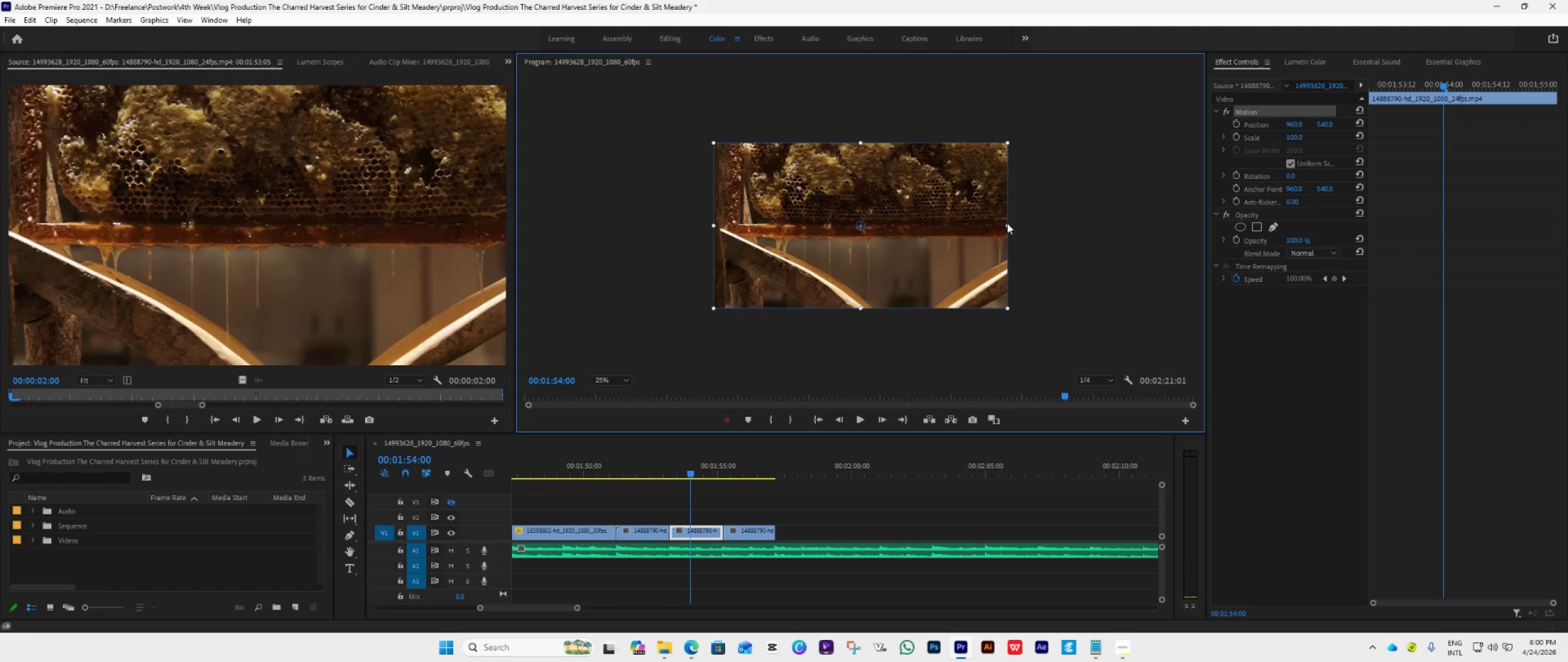 
left_click_drag(start_coordinate=[1008, 227], to_coordinate=[1168, 287])
 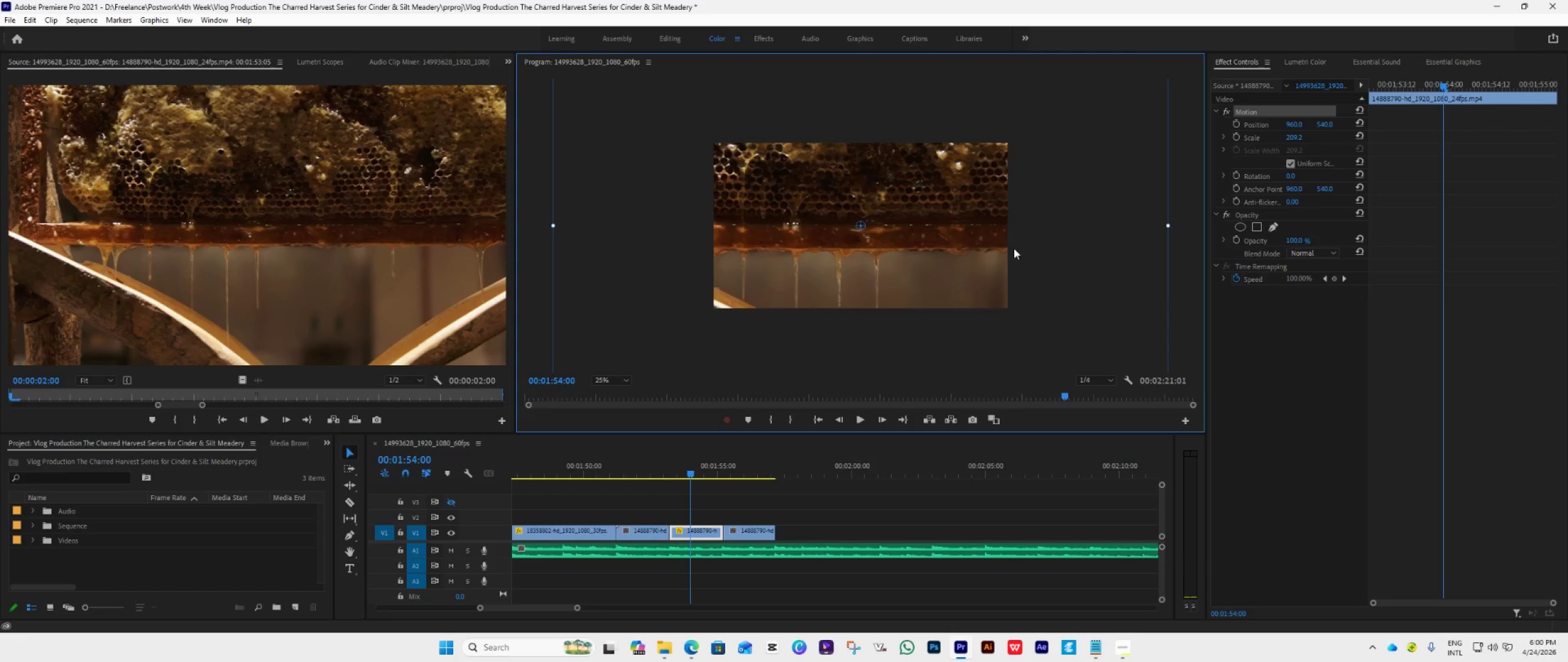 
left_click_drag(start_coordinate=[1013, 248], to_coordinate=[1007, 238])
 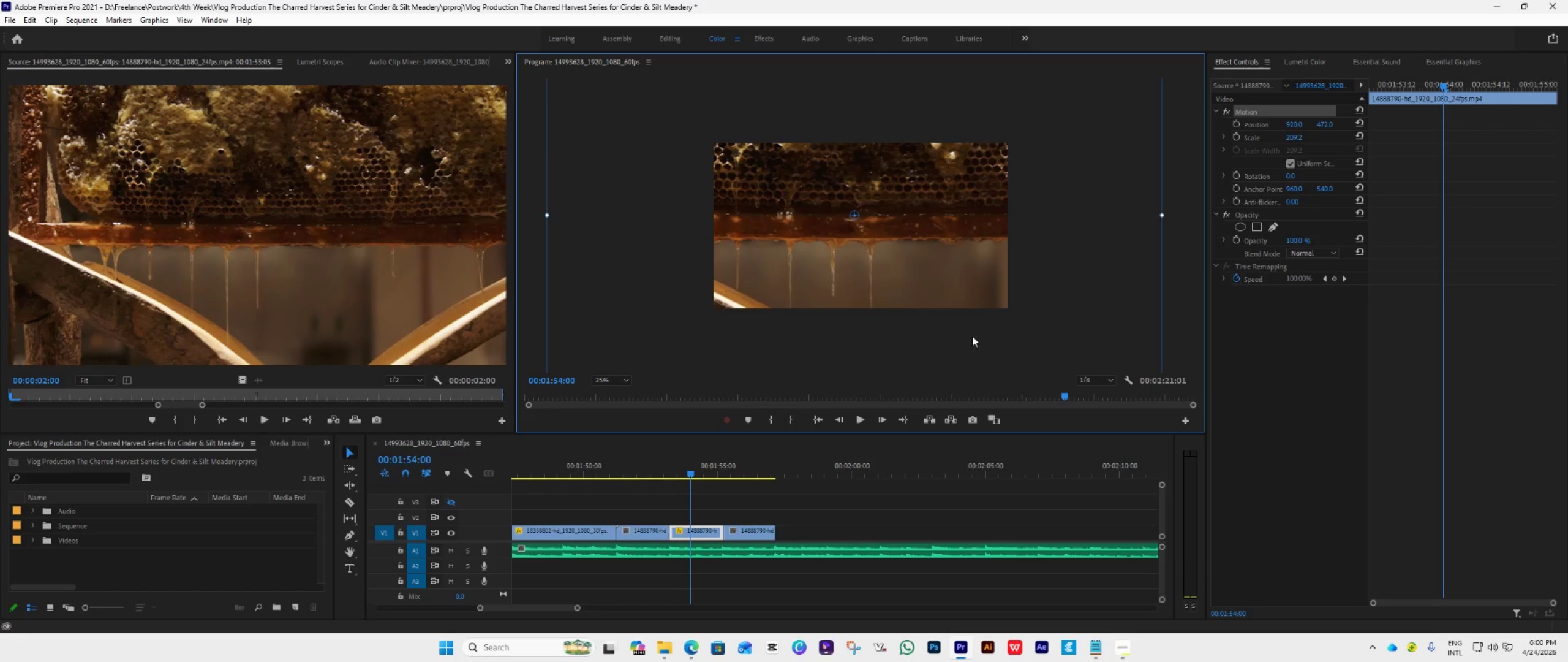 
key(Space)
 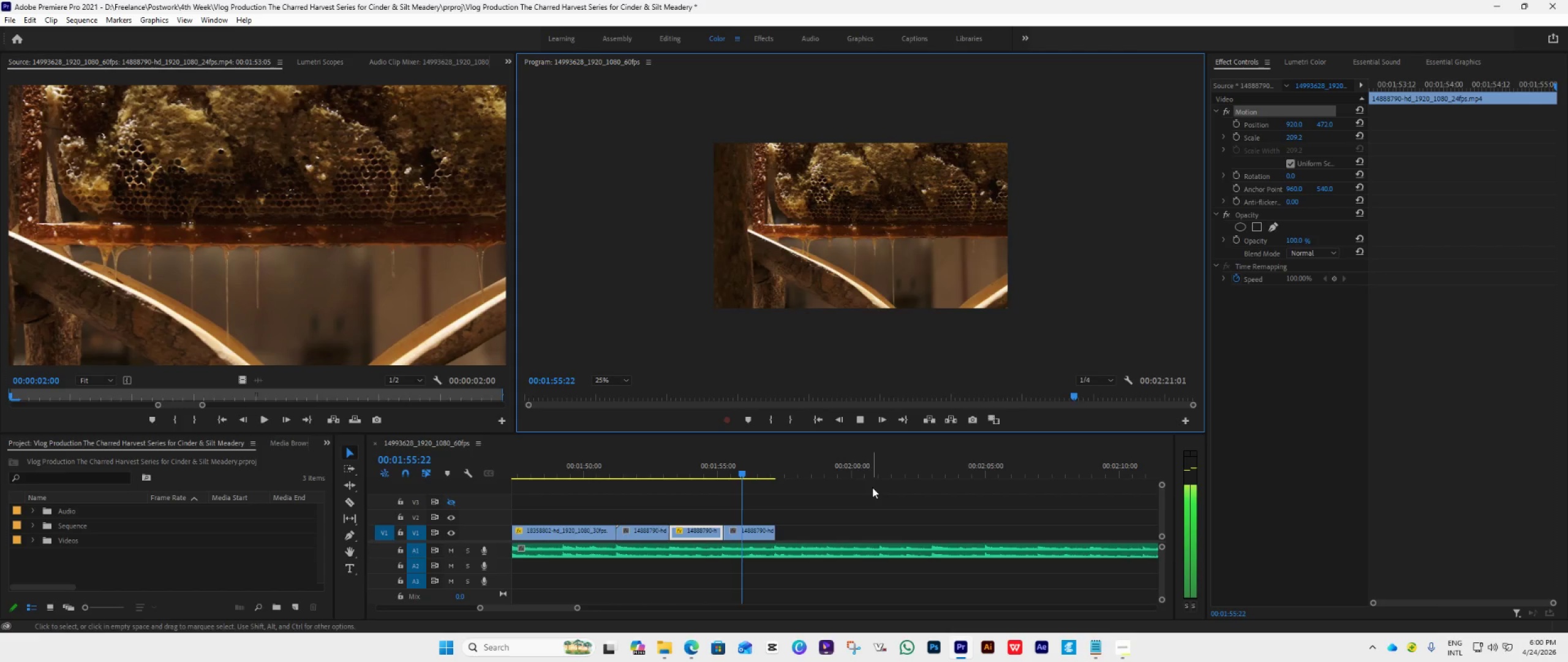 
key(Space)
 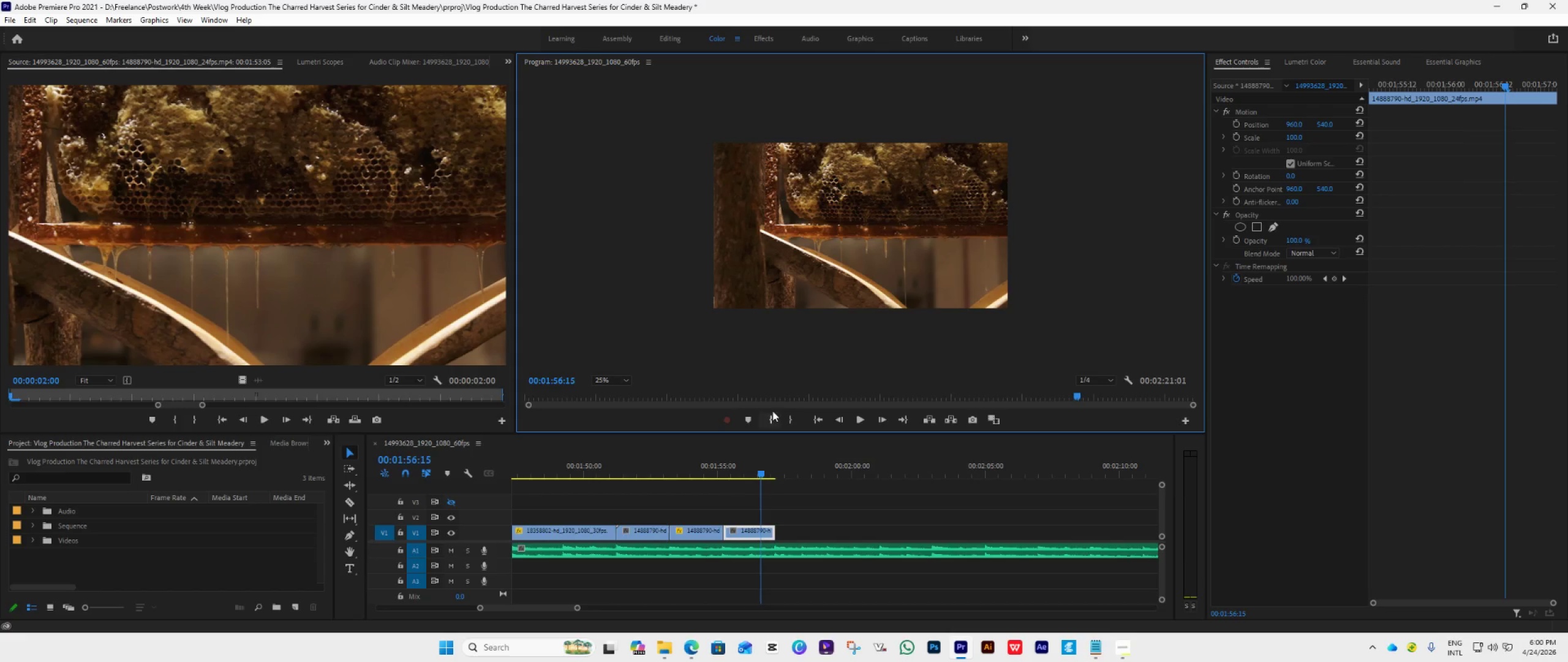 
key(Space)
 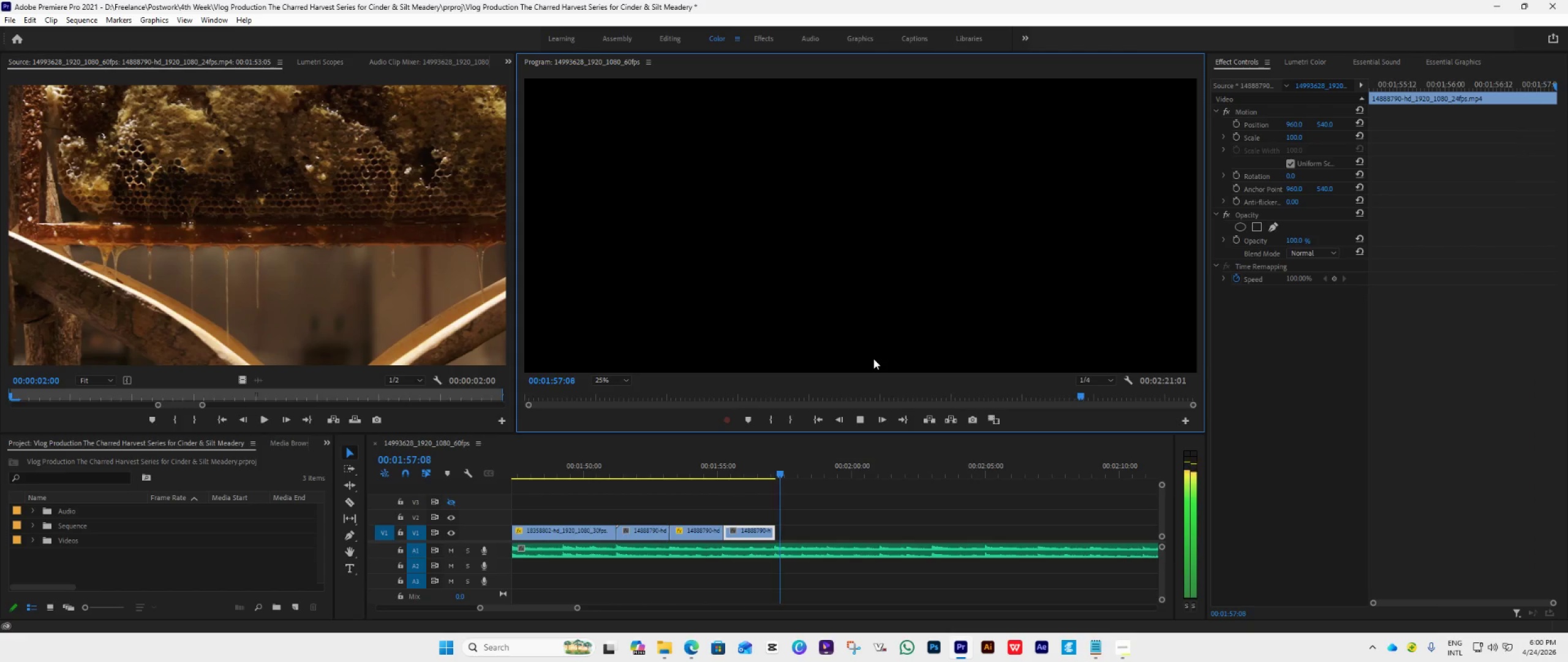 
key(Space)
 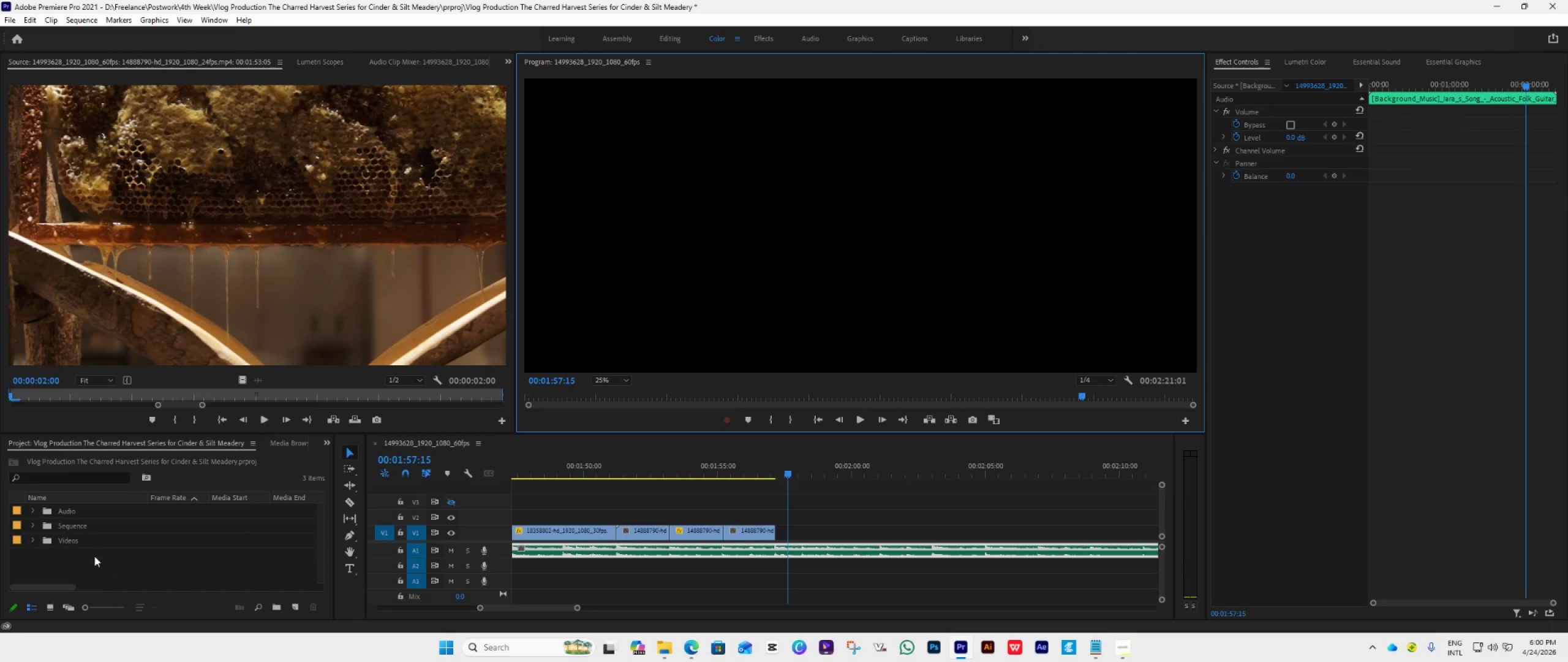 
left_click([32, 535])
 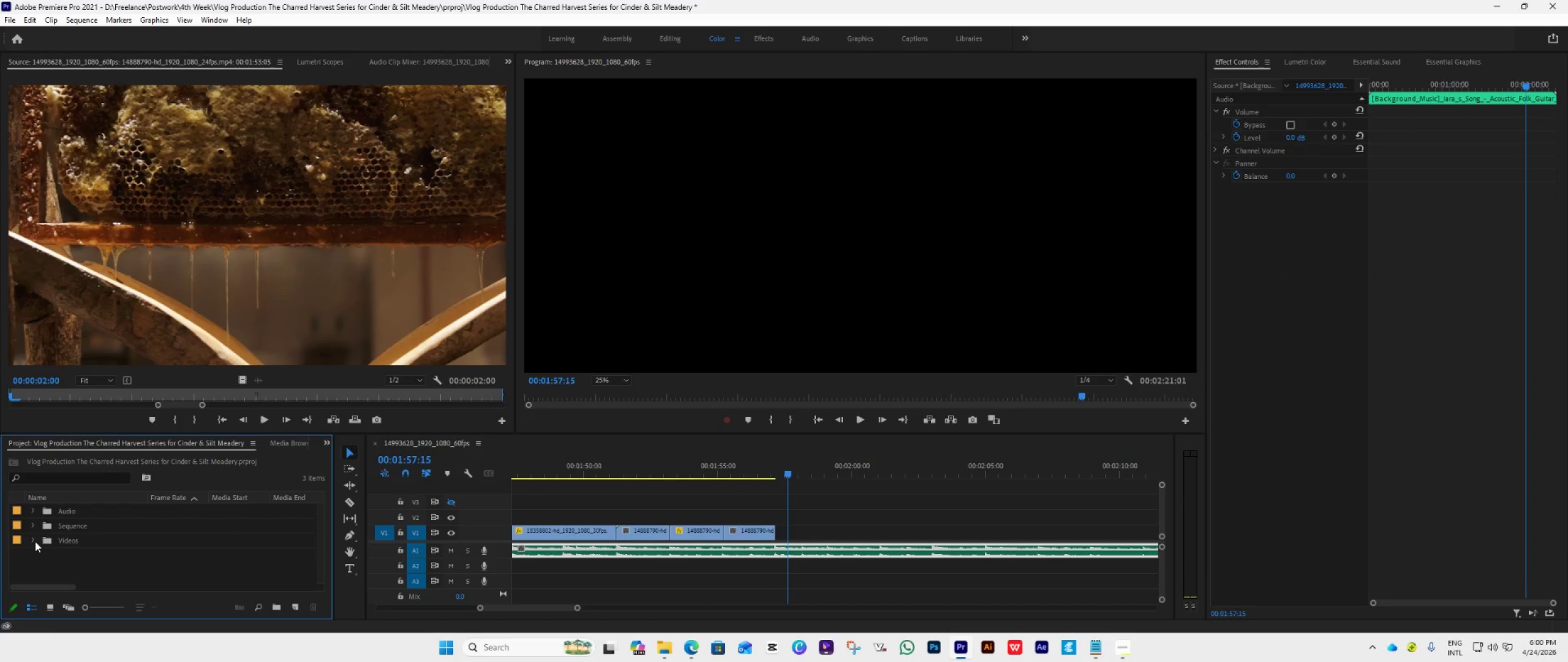 
left_click([35, 541])
 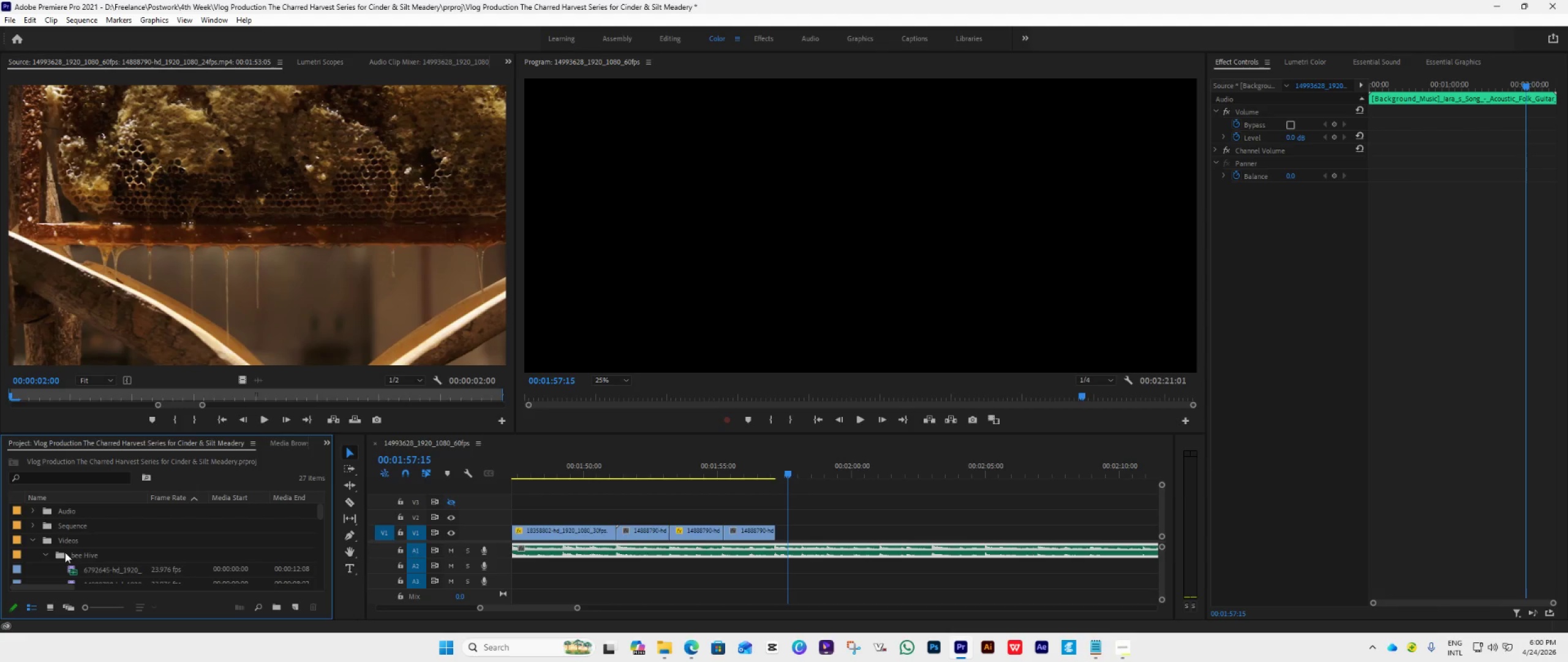 
scroll: coordinate [107, 558], scroll_direction: down, amount: 1.0
 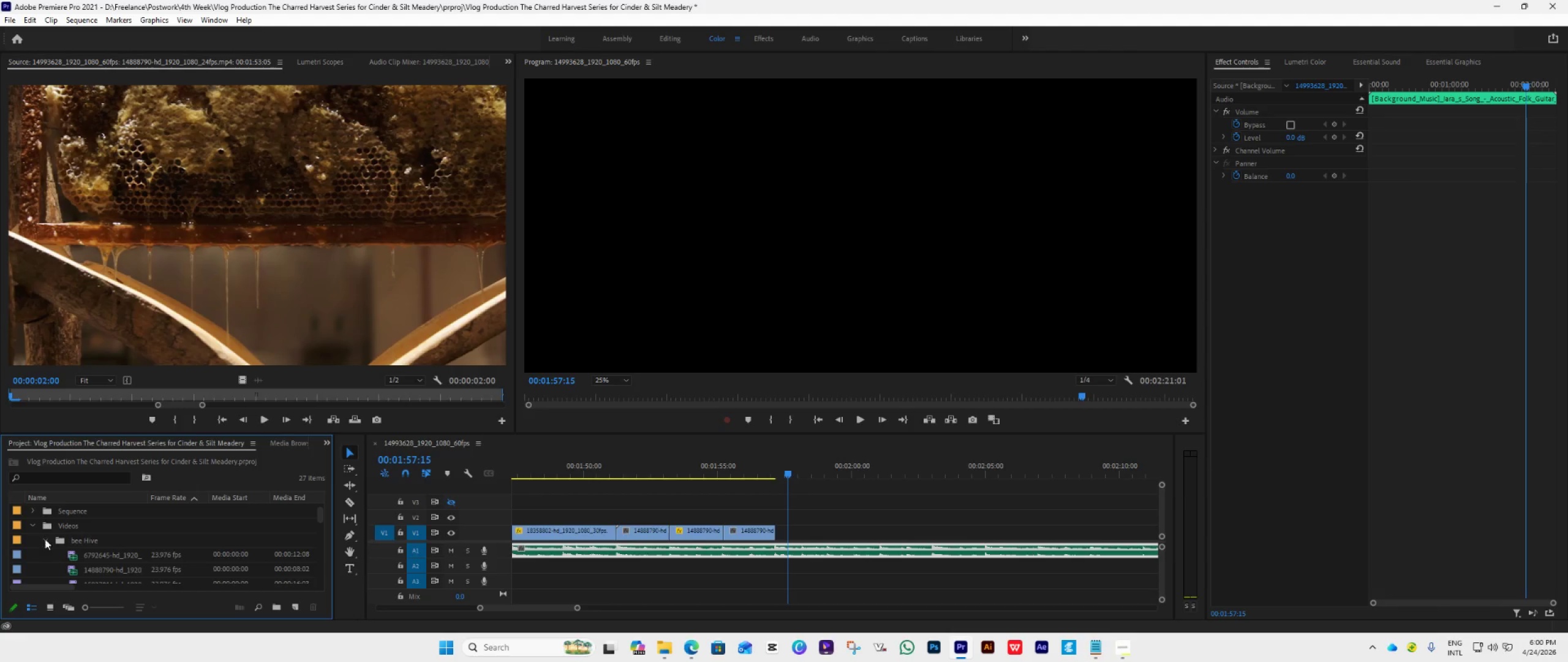 
left_click([50, 534])
 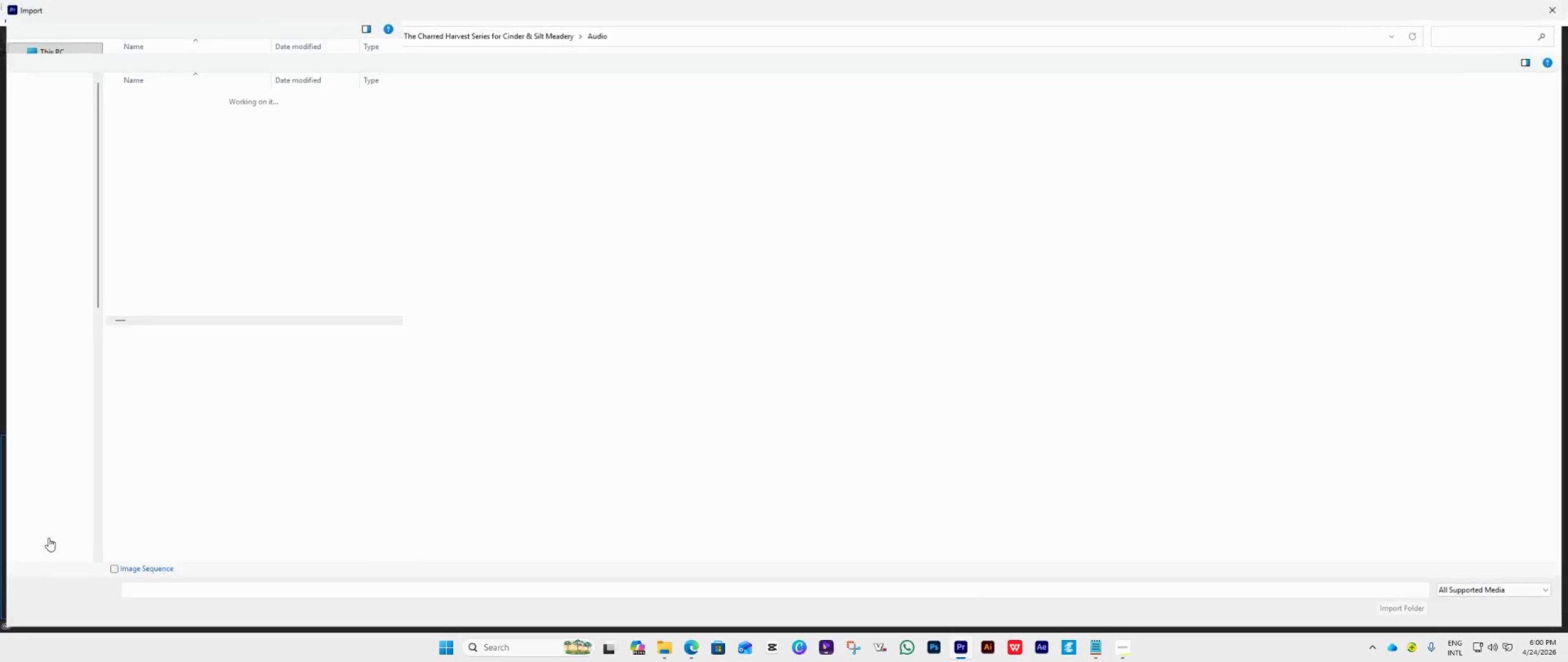 
double_click([50, 534])
 